 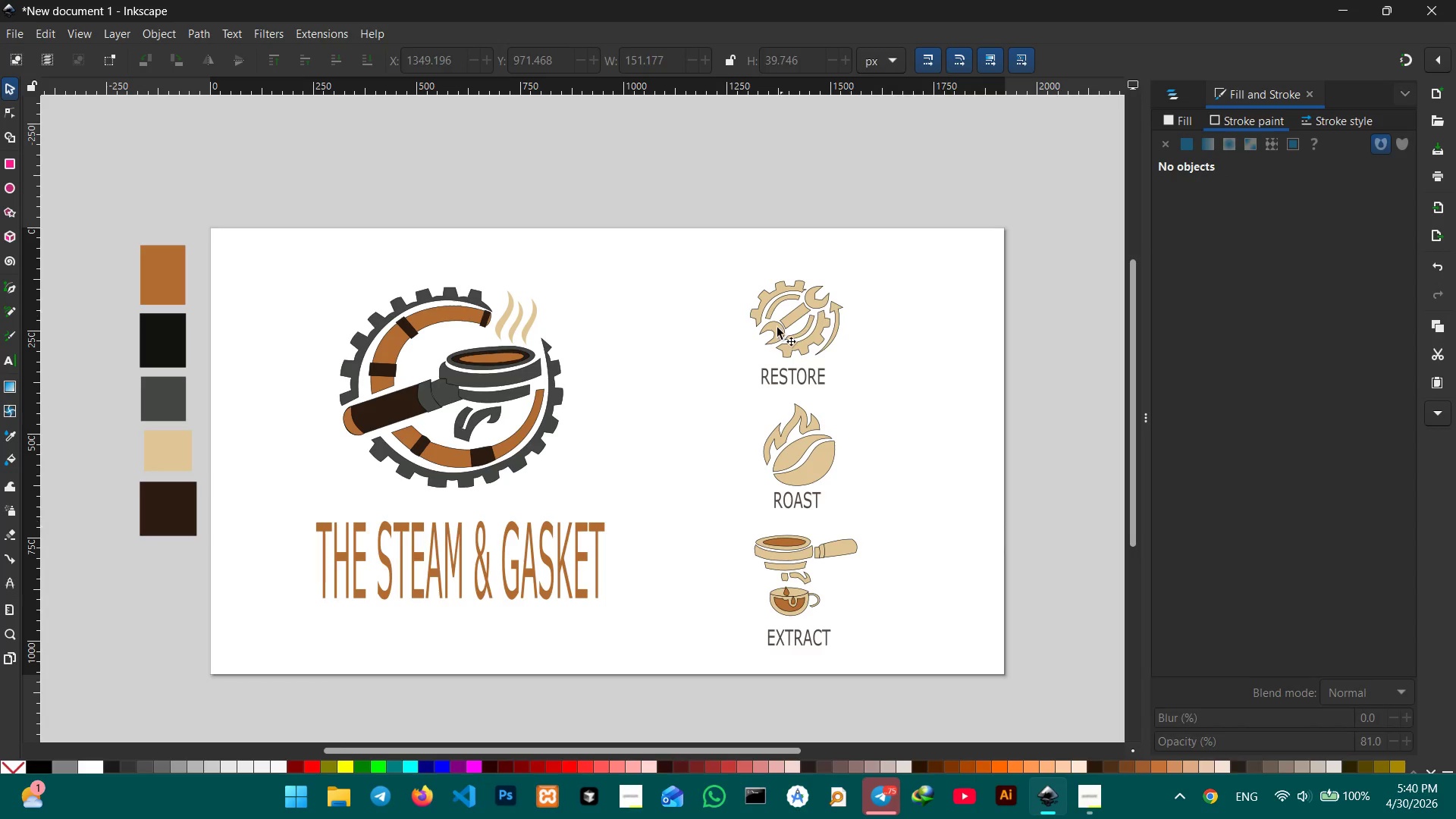 
left_click([779, 381])
 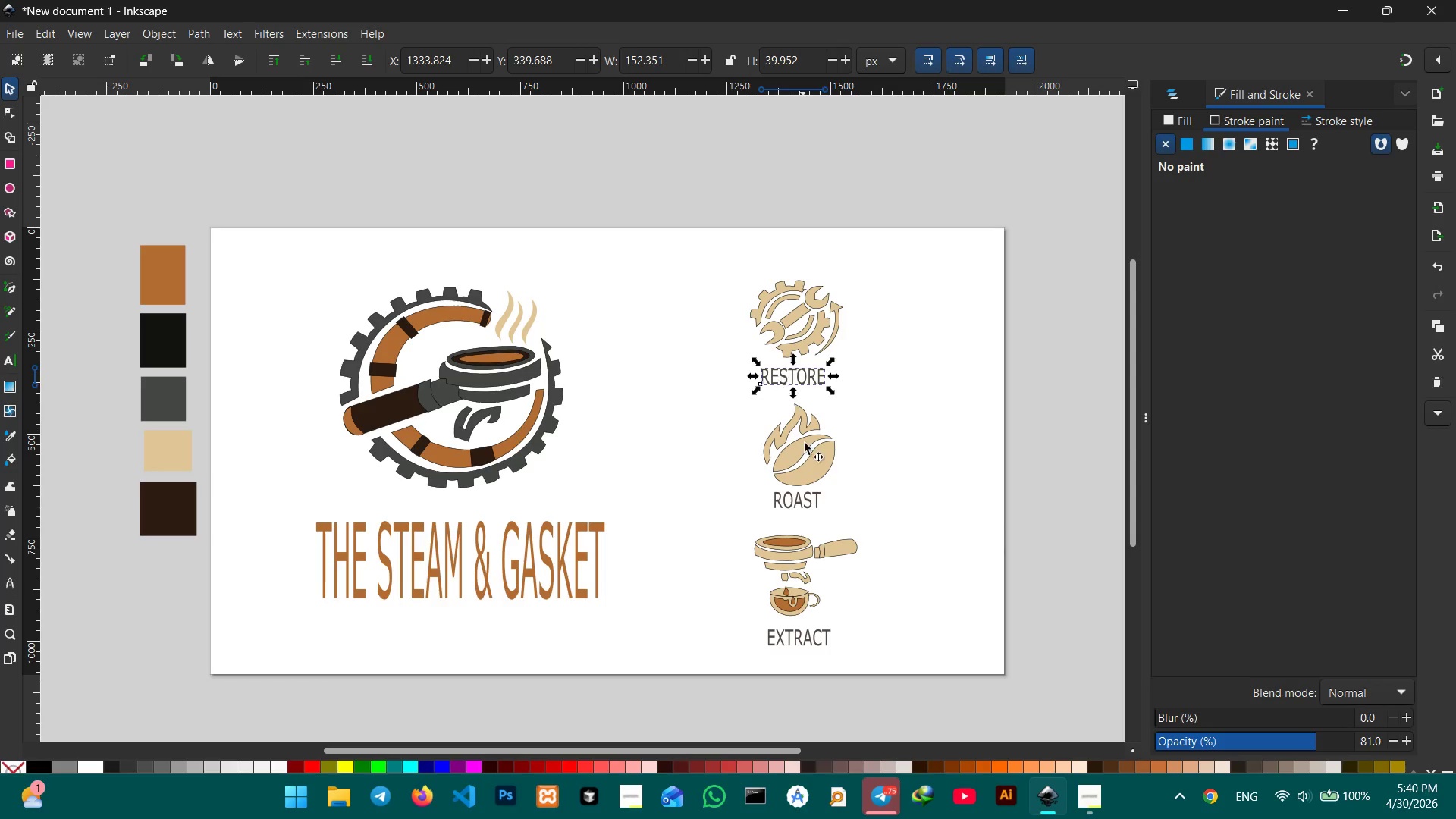 
hold_key(key=ShiftLeft, duration=3.33)
left_click([798, 497])
 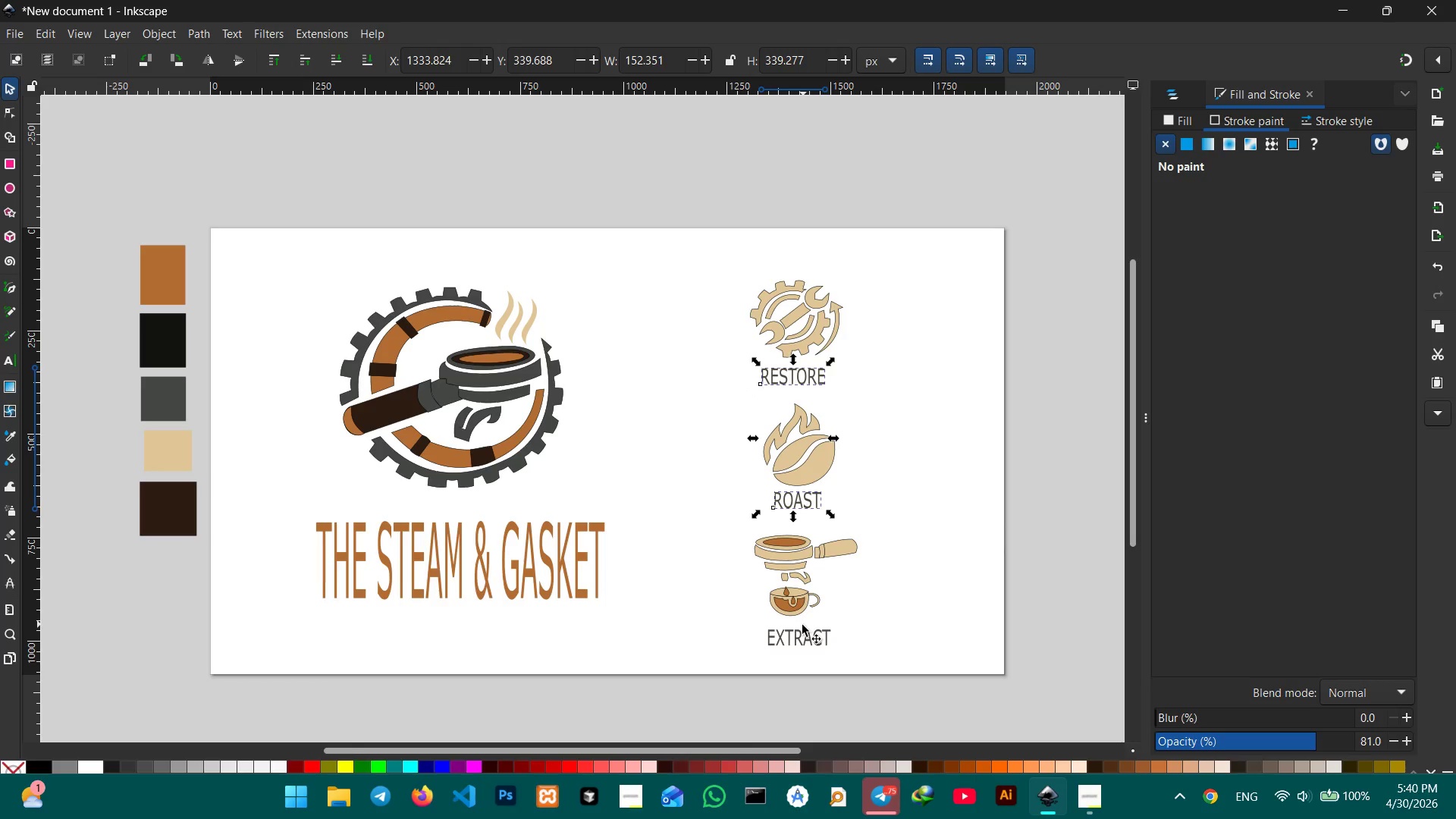 
left_click([799, 634])
 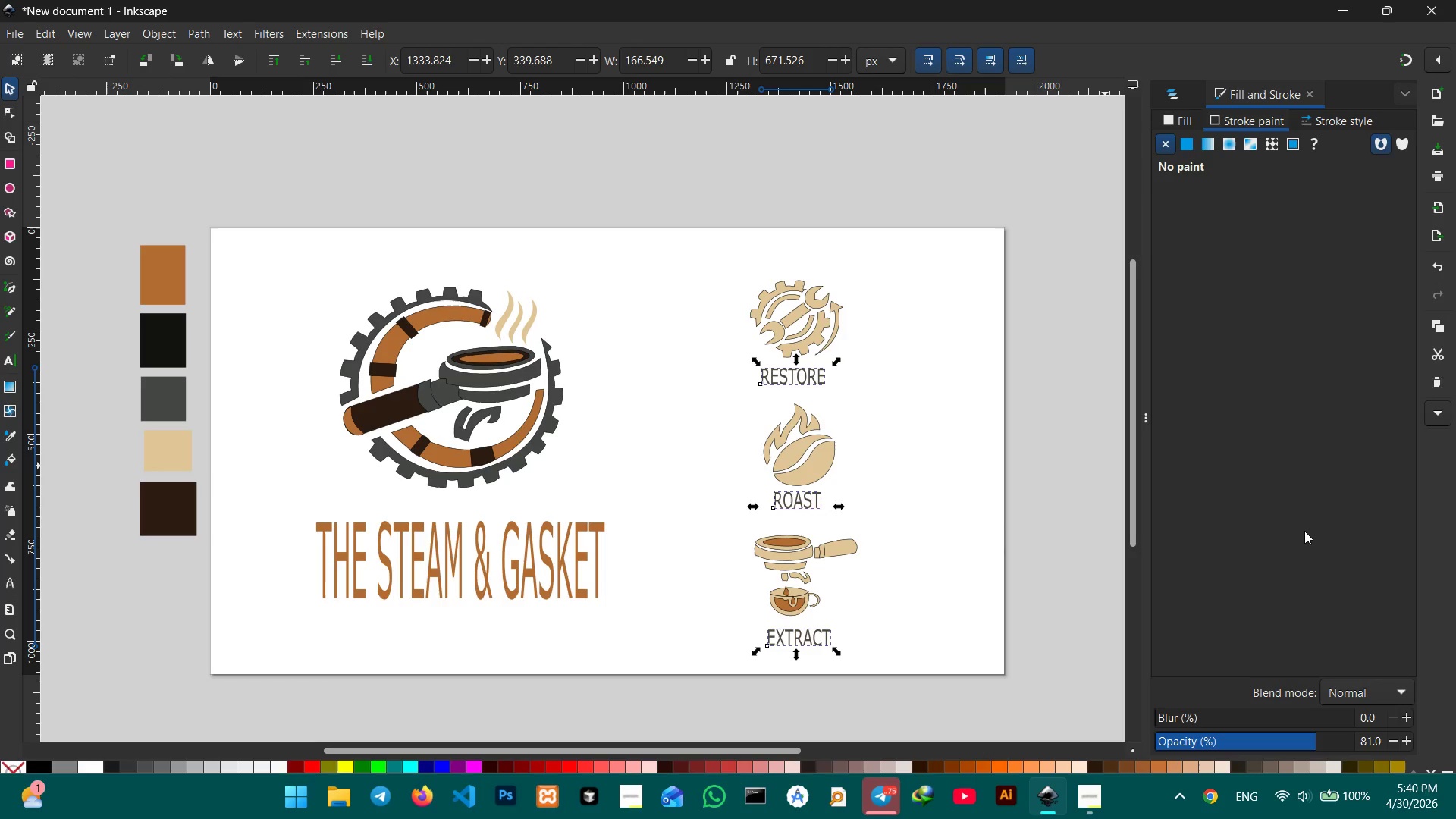 
wait(38.97)
 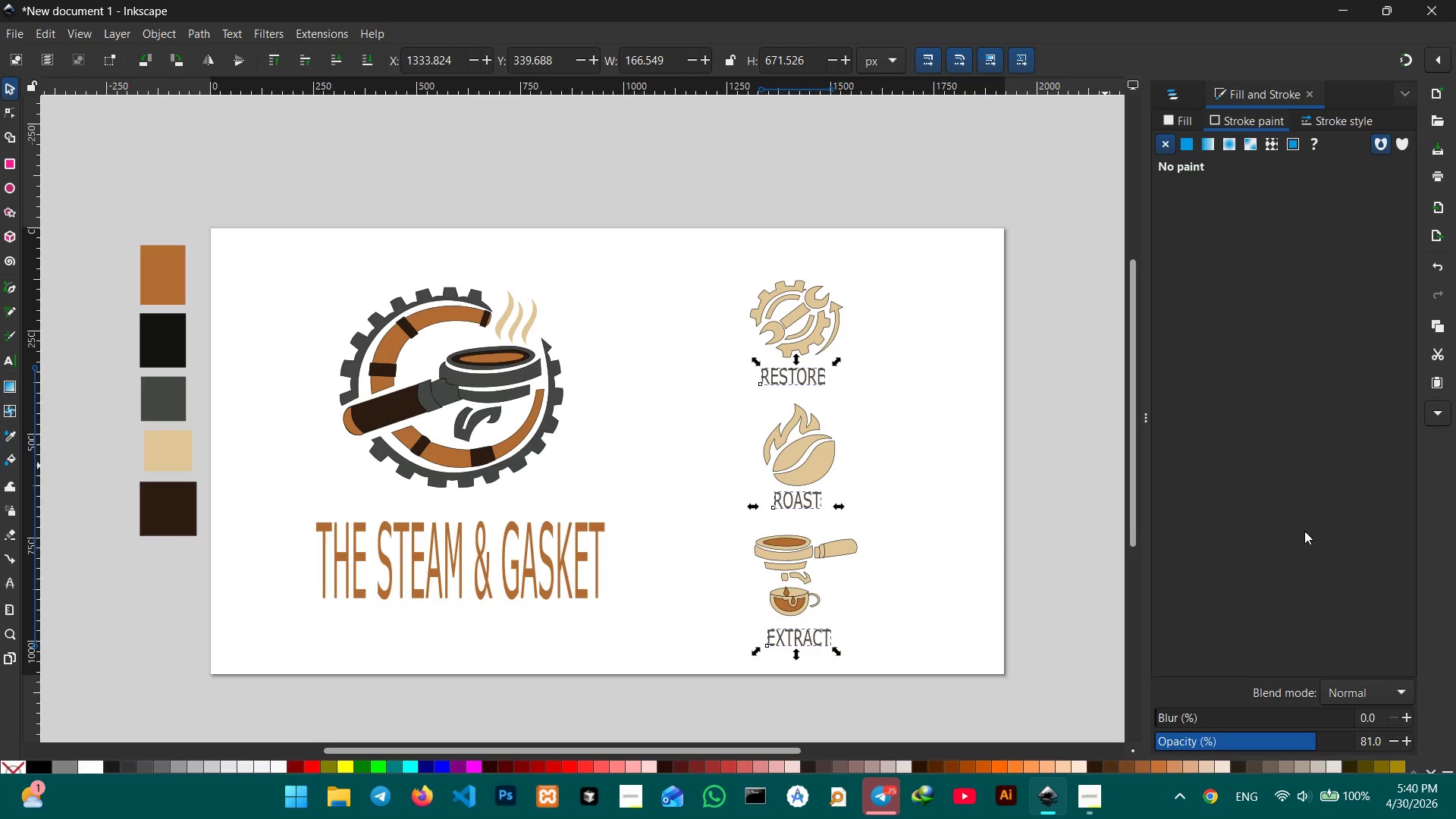 
key(Control+G)
 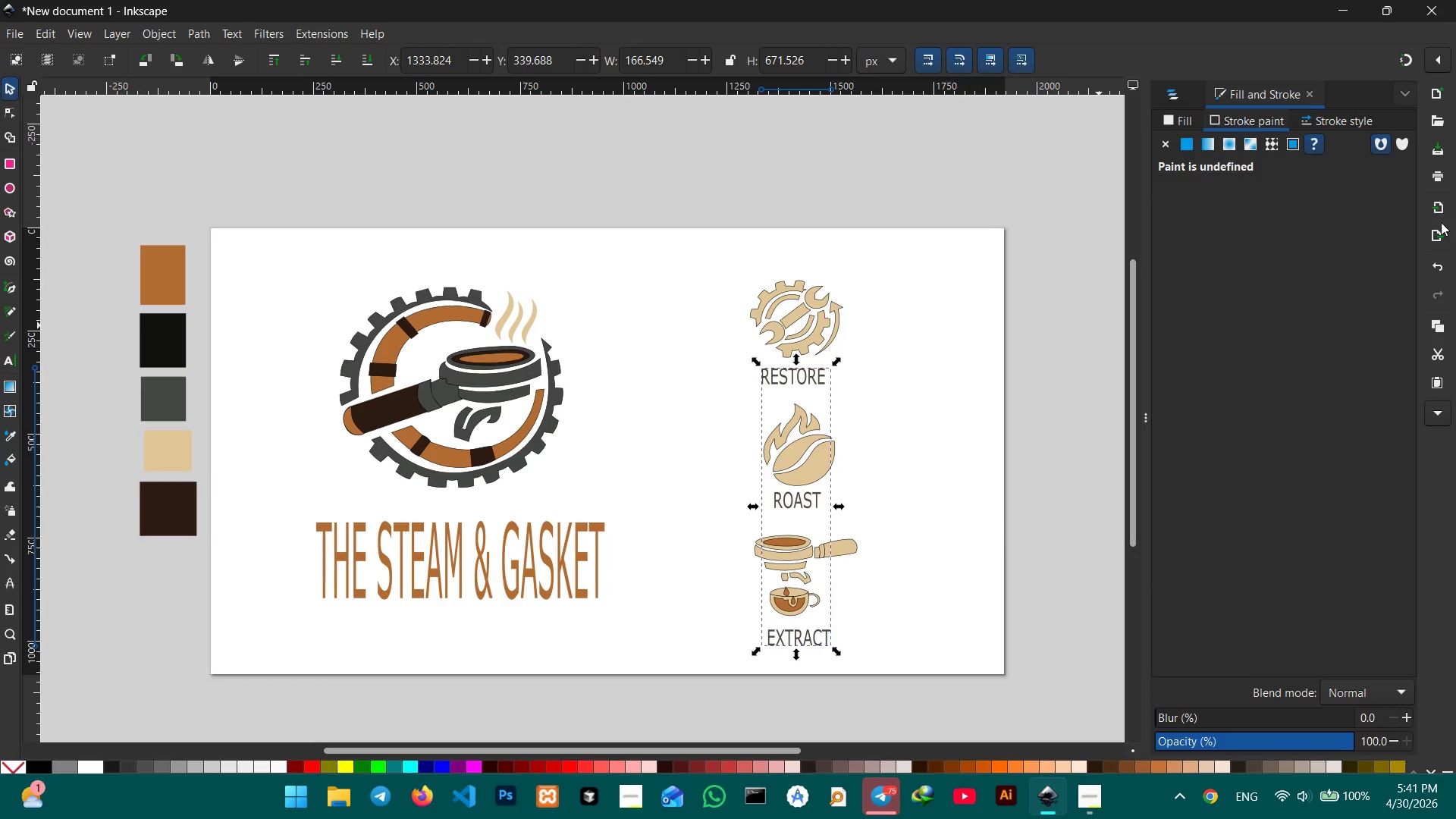 
left_click([1172, 123])
 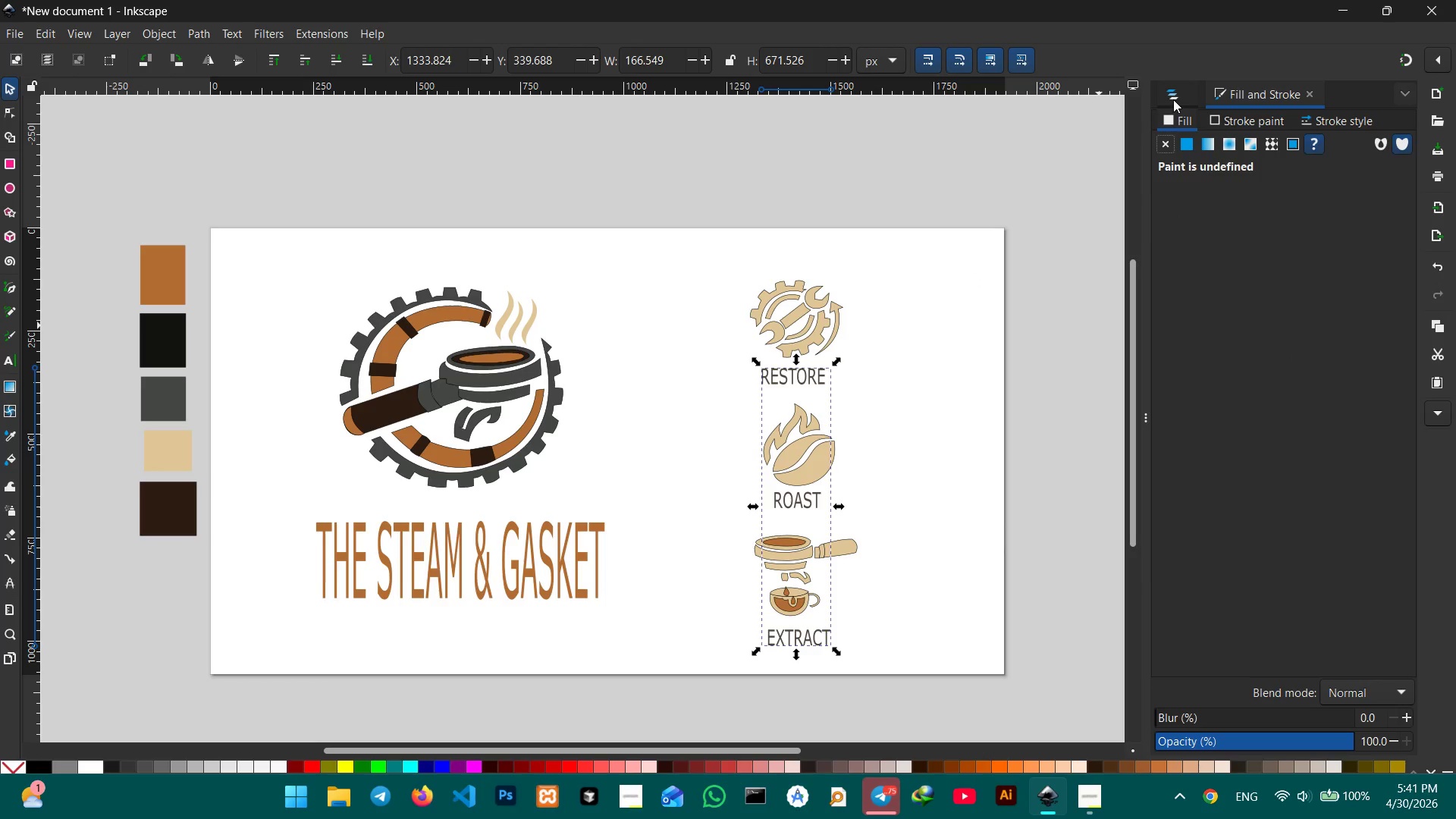 
left_click([1173, 93])
 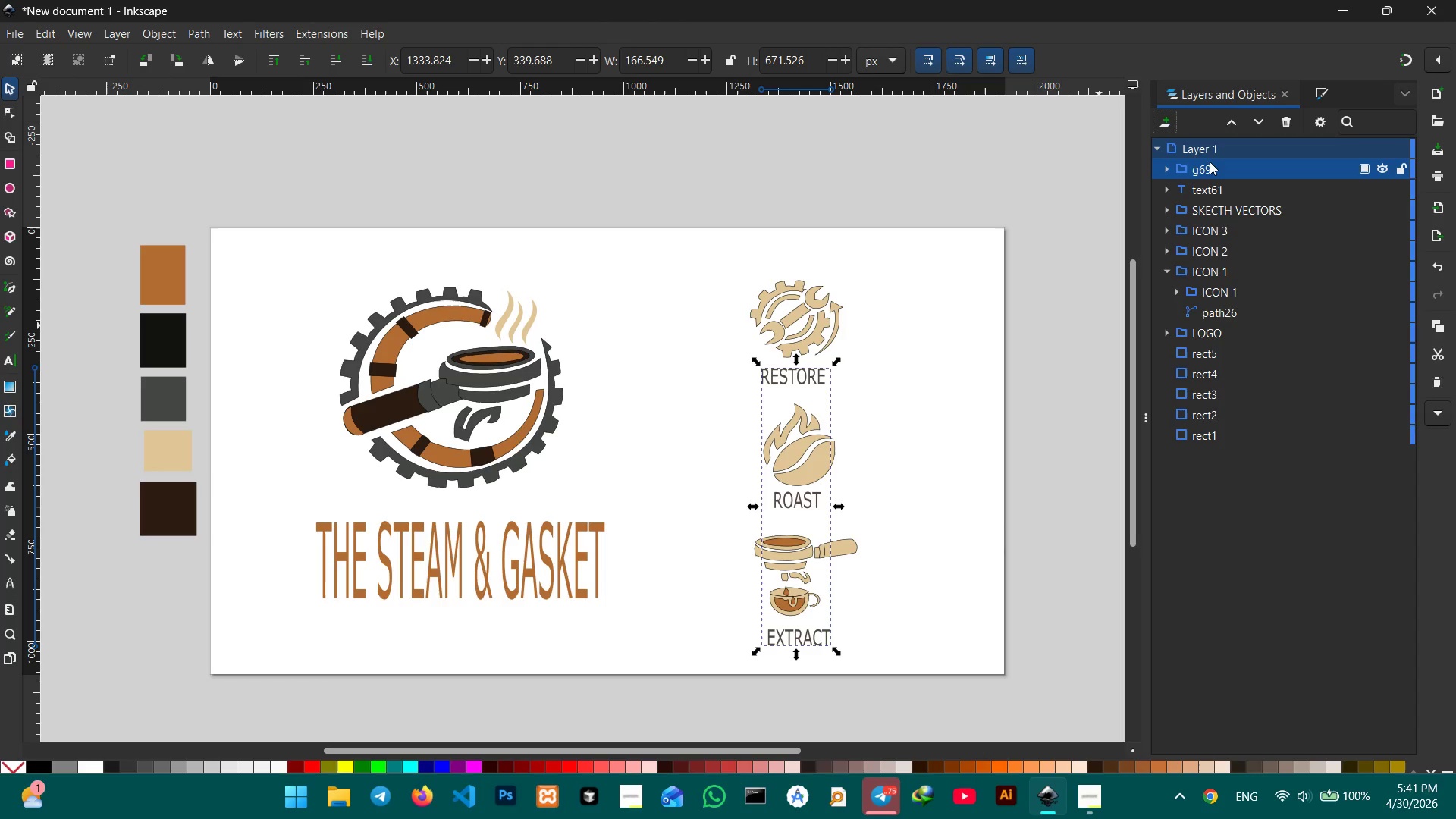 
double_click([1207, 167])
 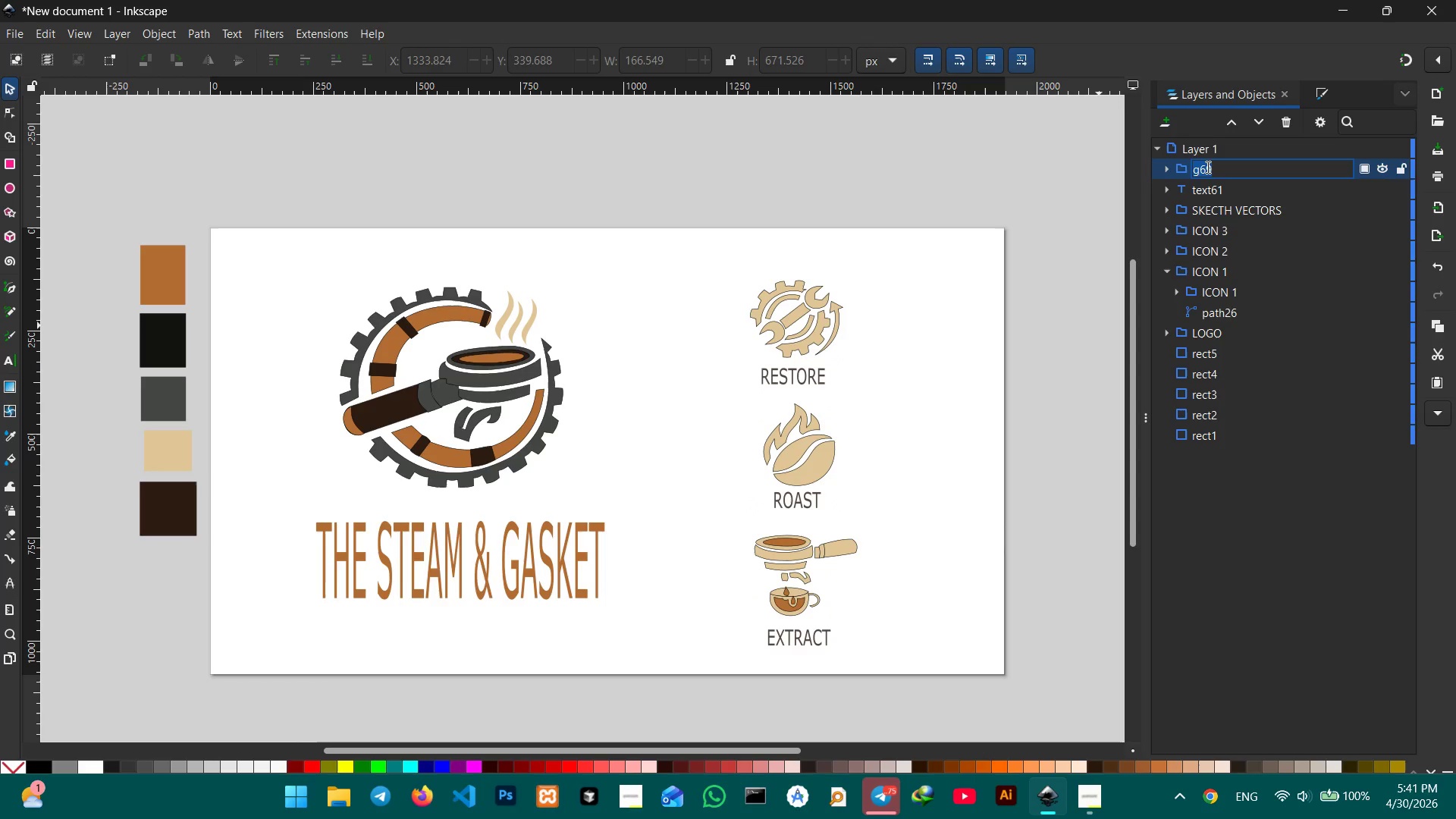 
type(TEXT)
 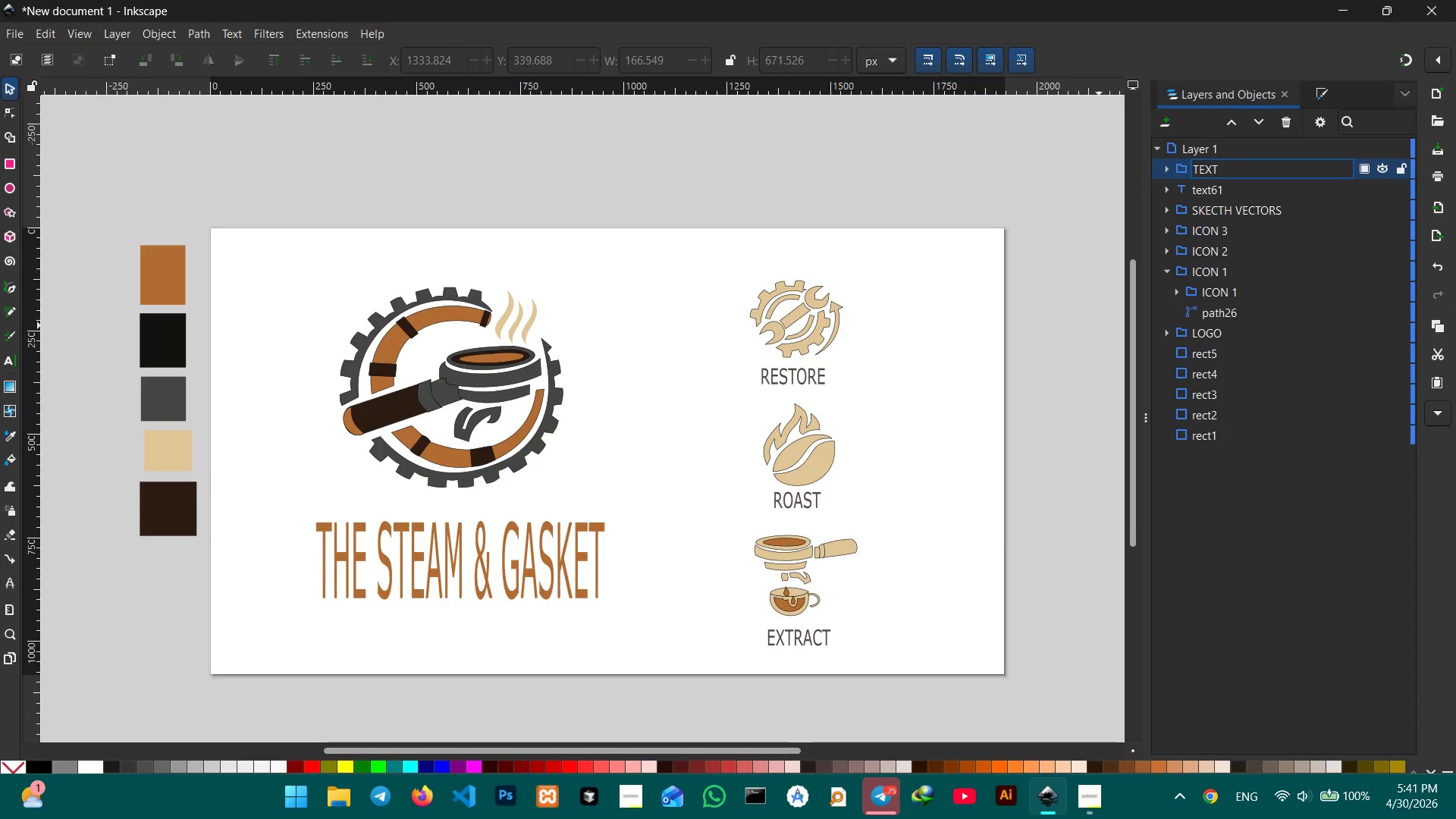 
key(Enter)
 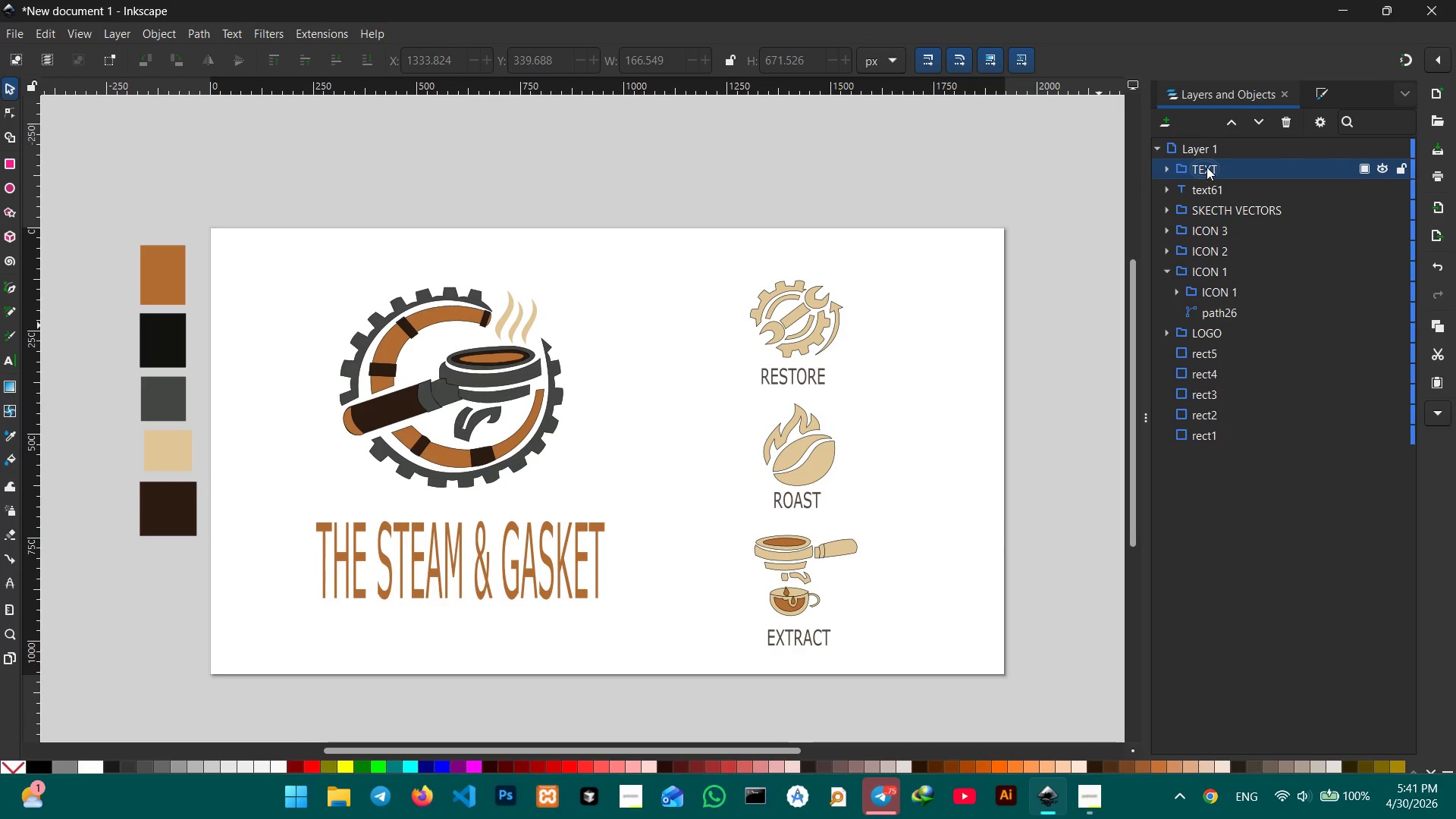 
left_click([1207, 190])
 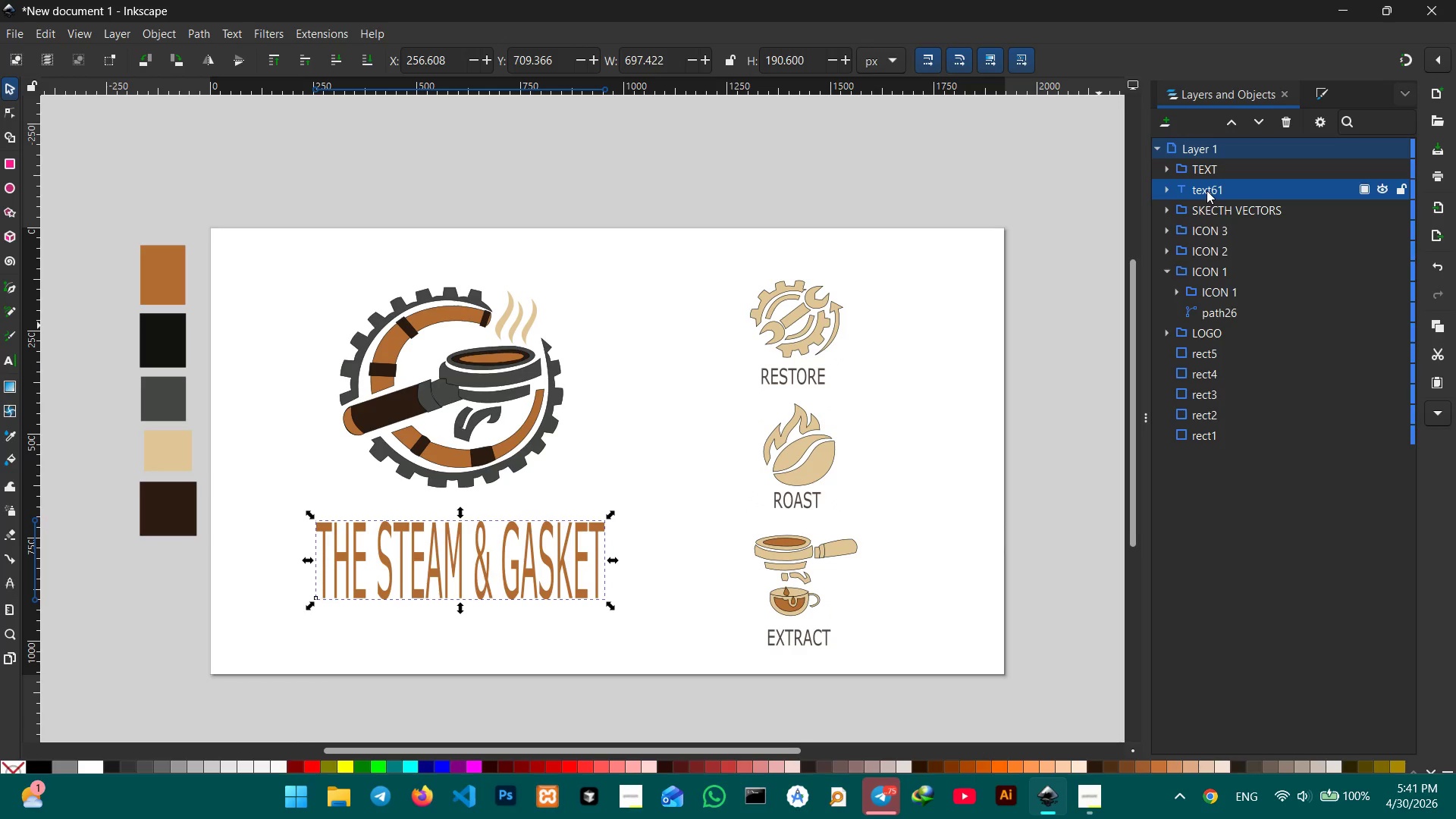 
double_click([1207, 190])
 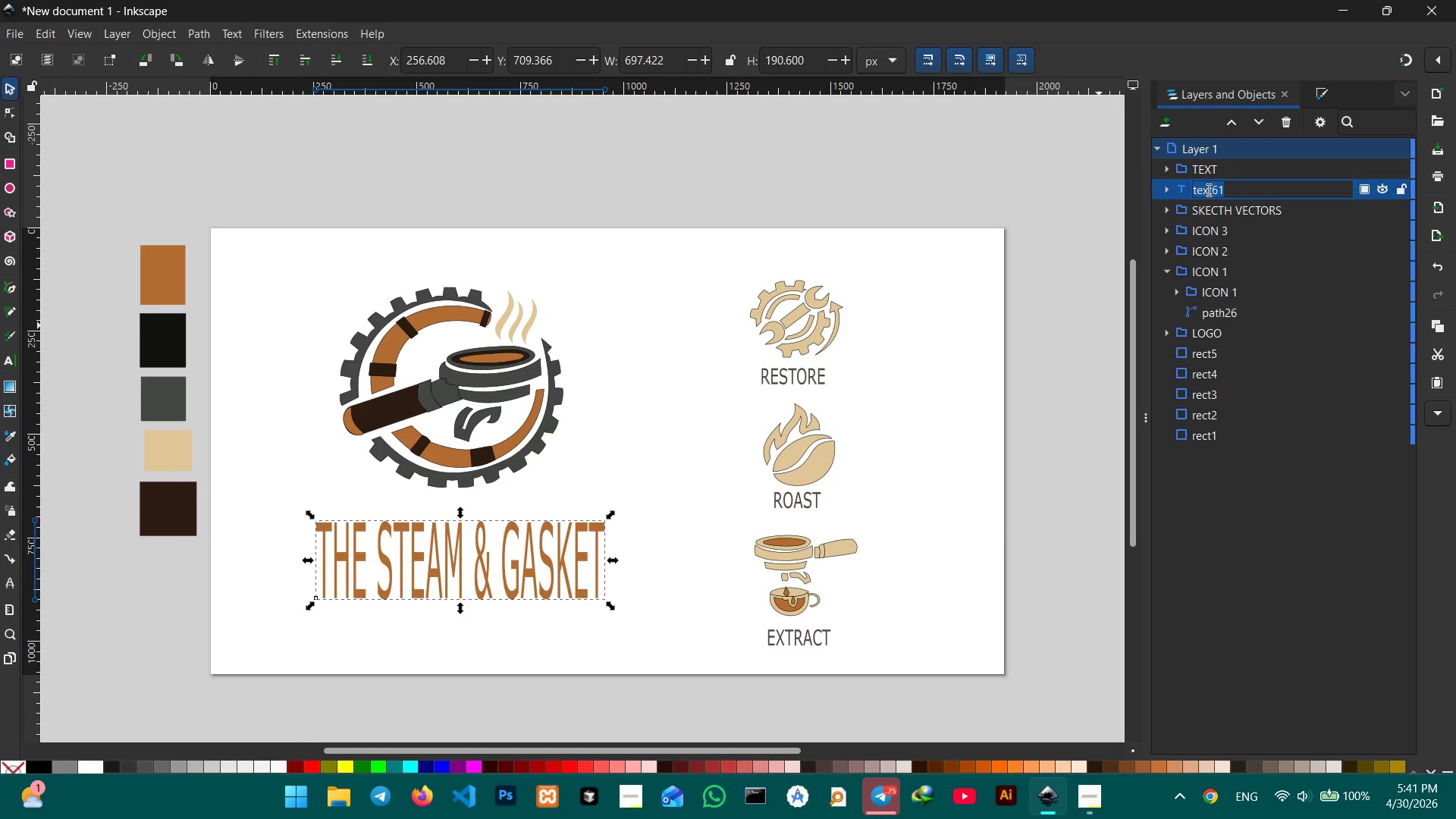 
type(LOGO TEXT)
 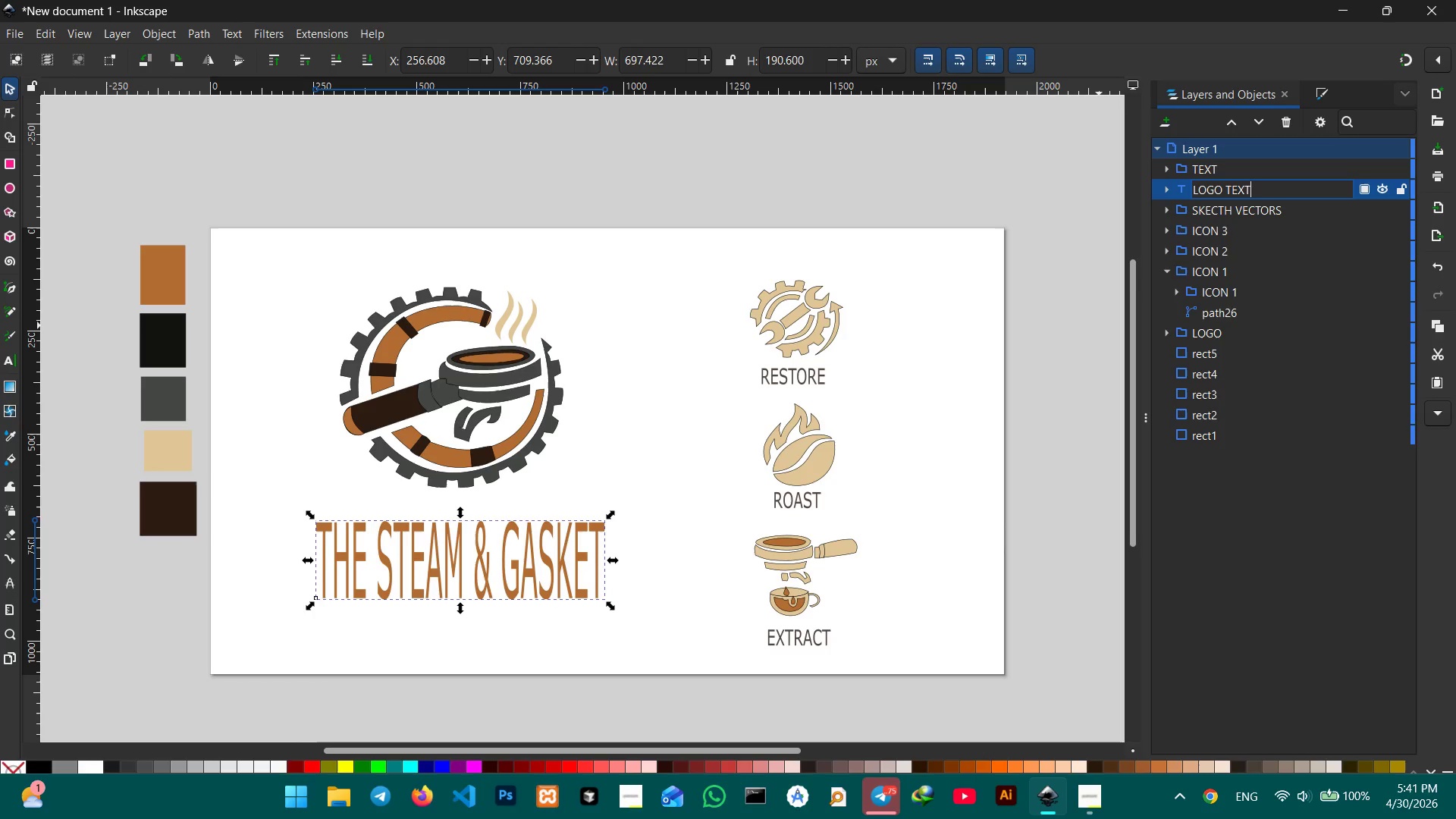 
key(Enter)
 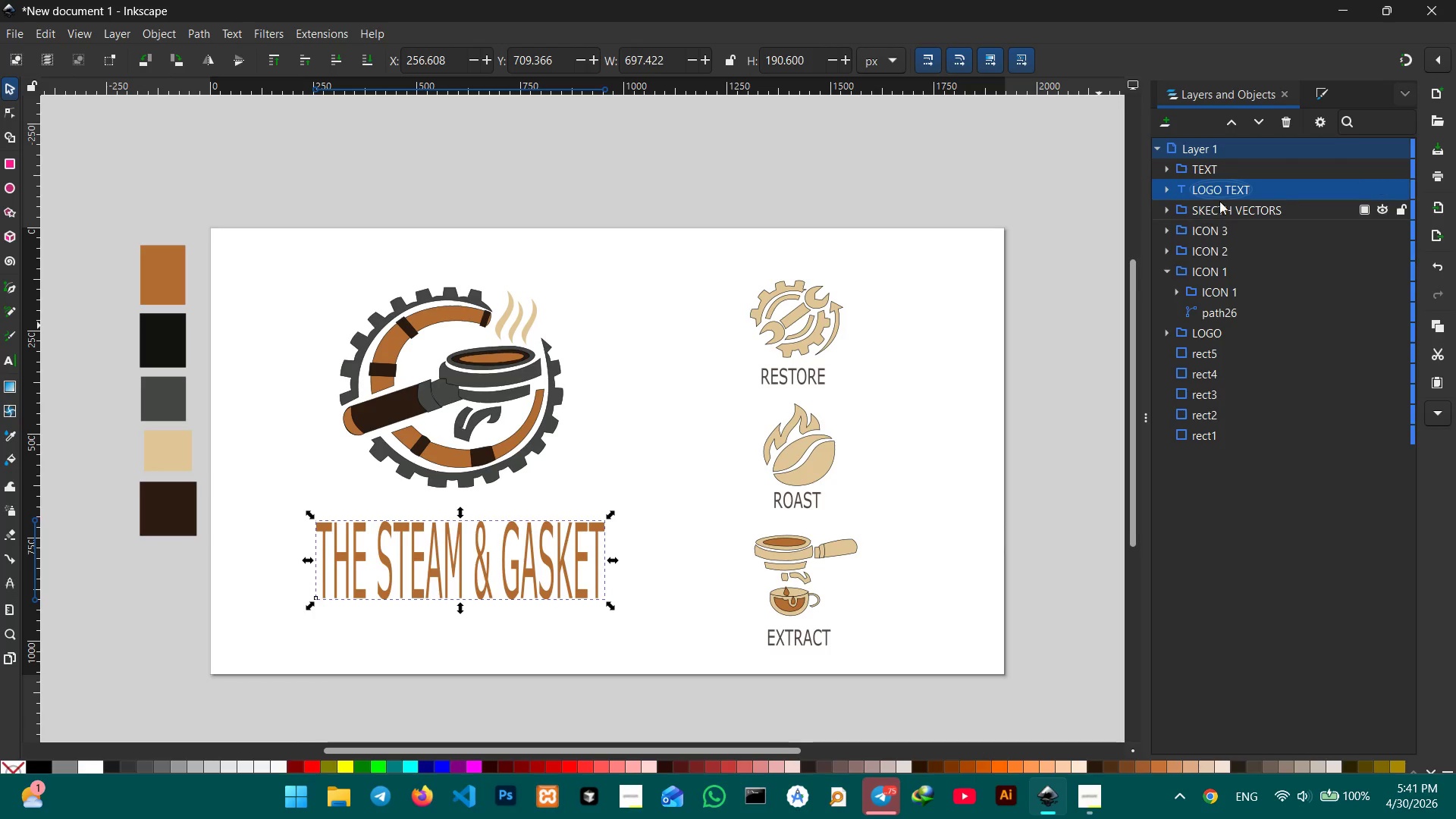 
left_click([1227, 210])
 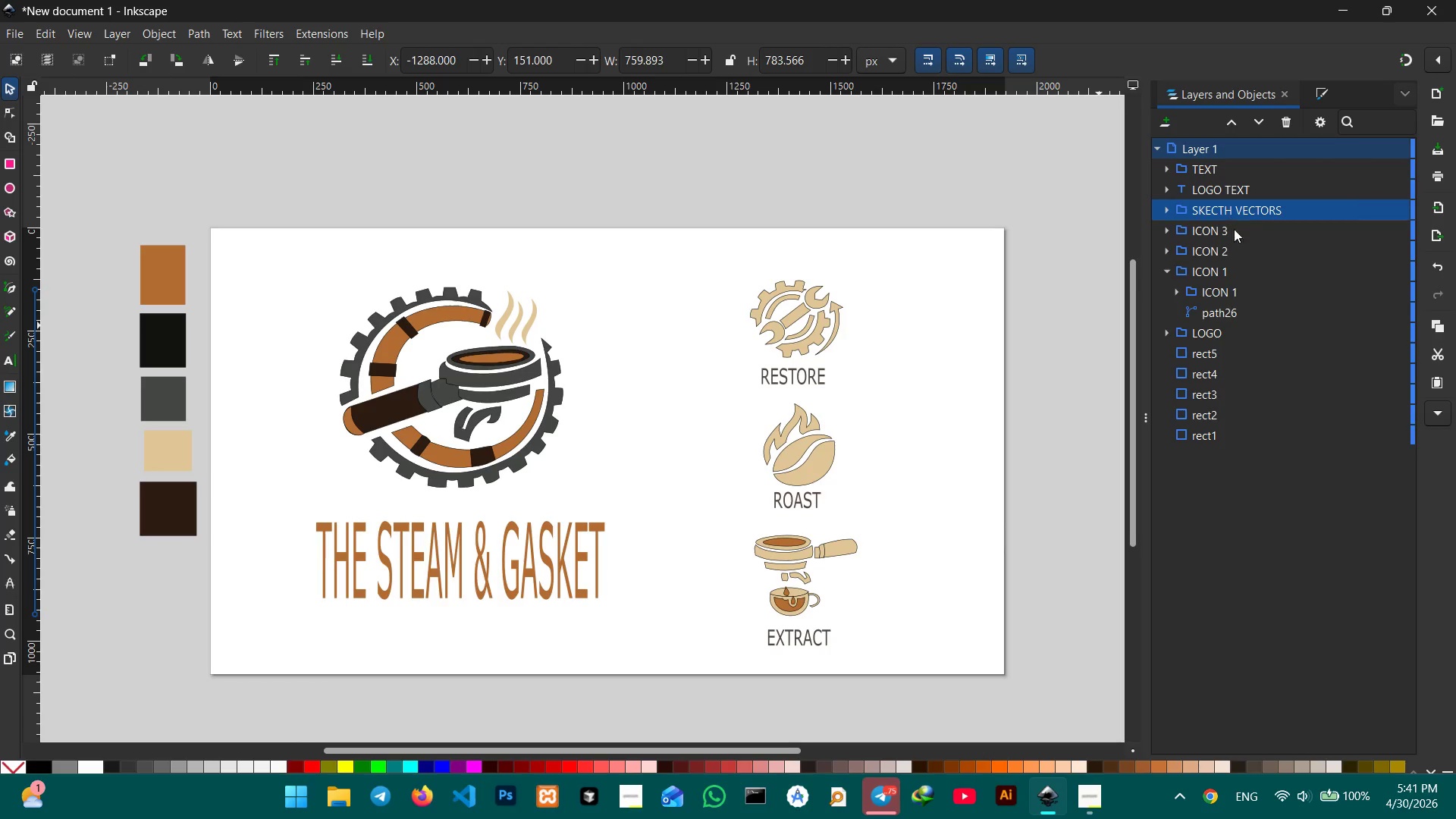 
left_click([1252, 335])
 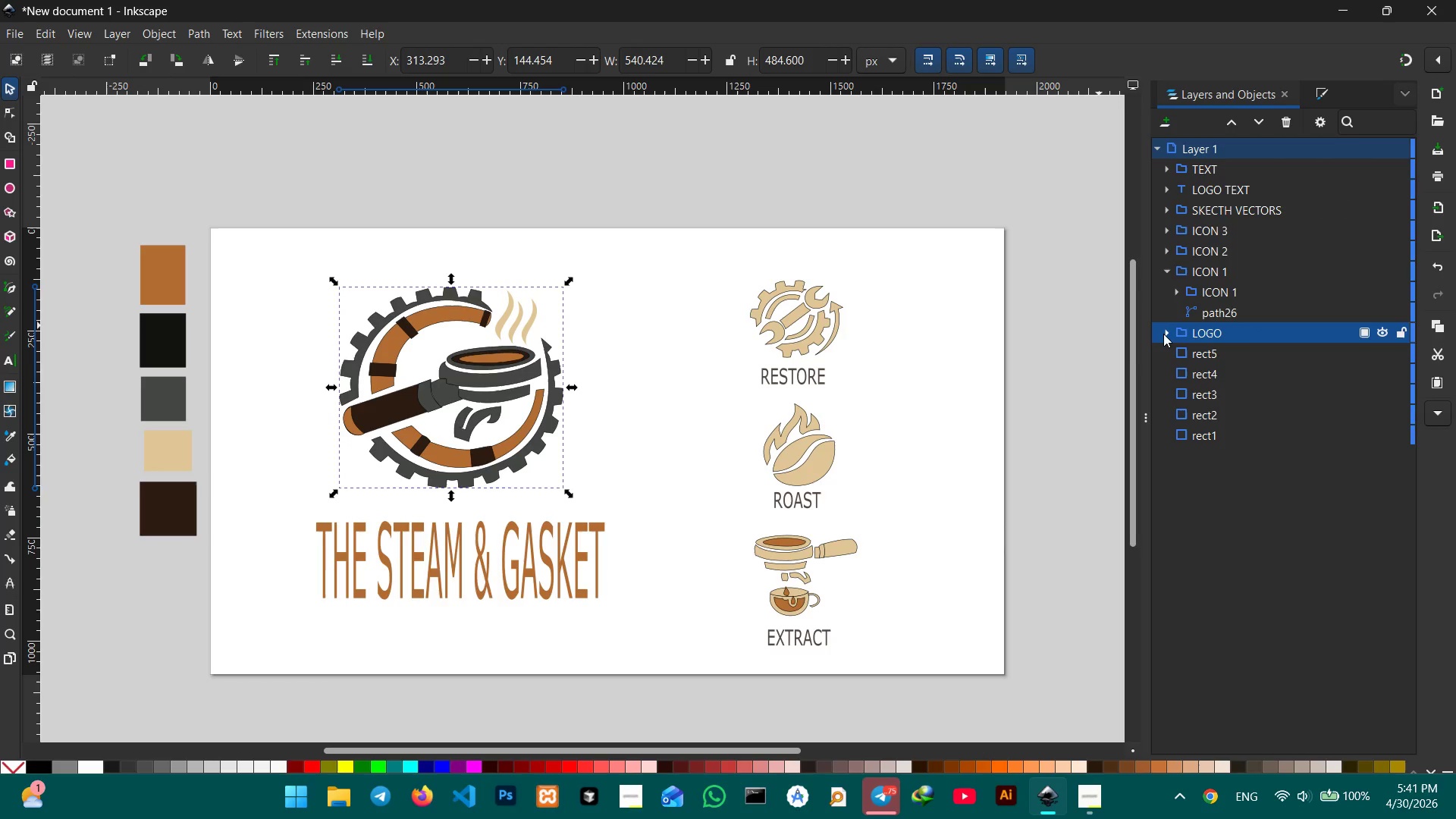 
left_click([1189, 347])
 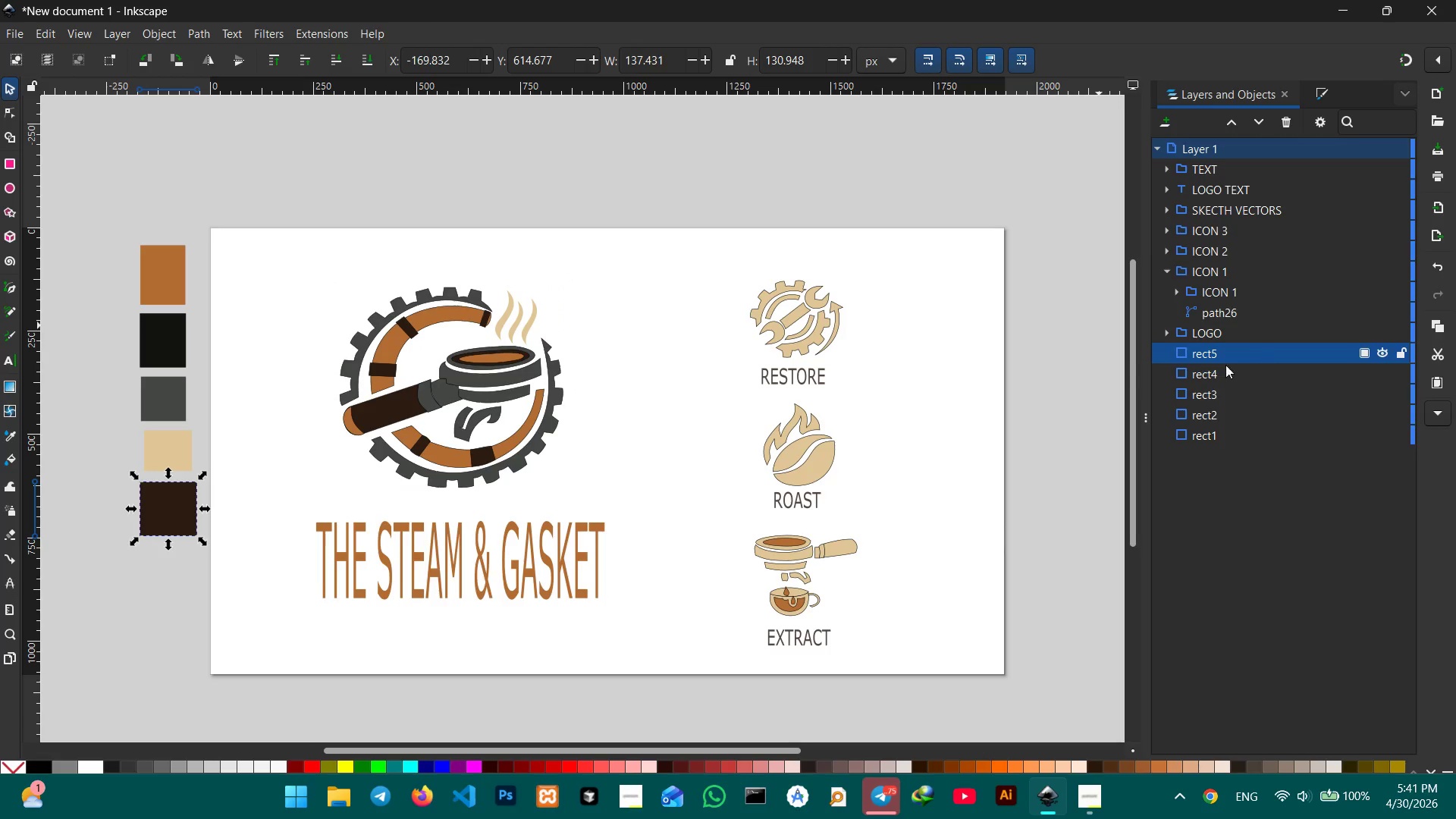 
left_click([157, 287])
 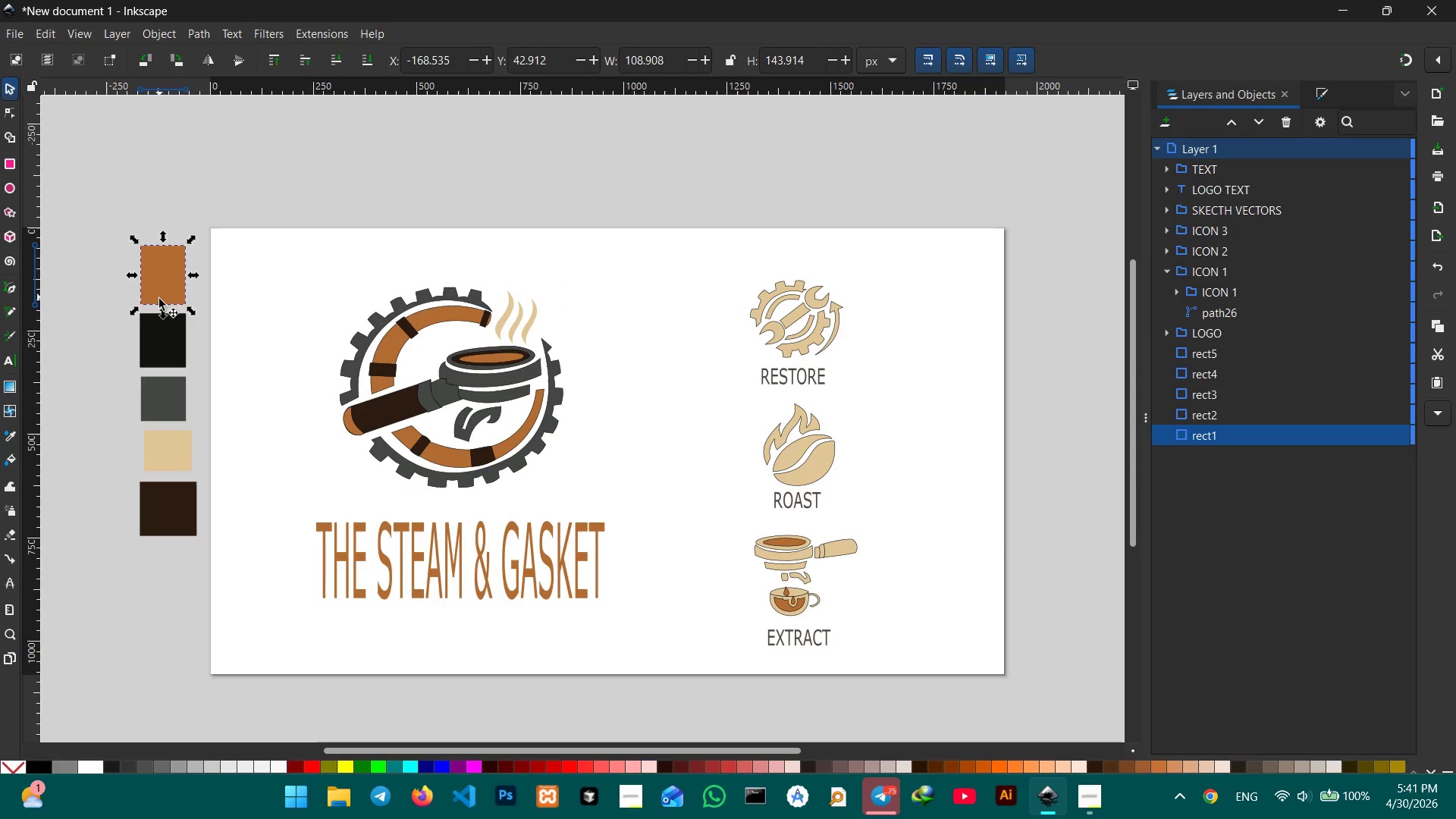 
hold_key(key=ShiftLeft, duration=2.95)
left_click([166, 346])
 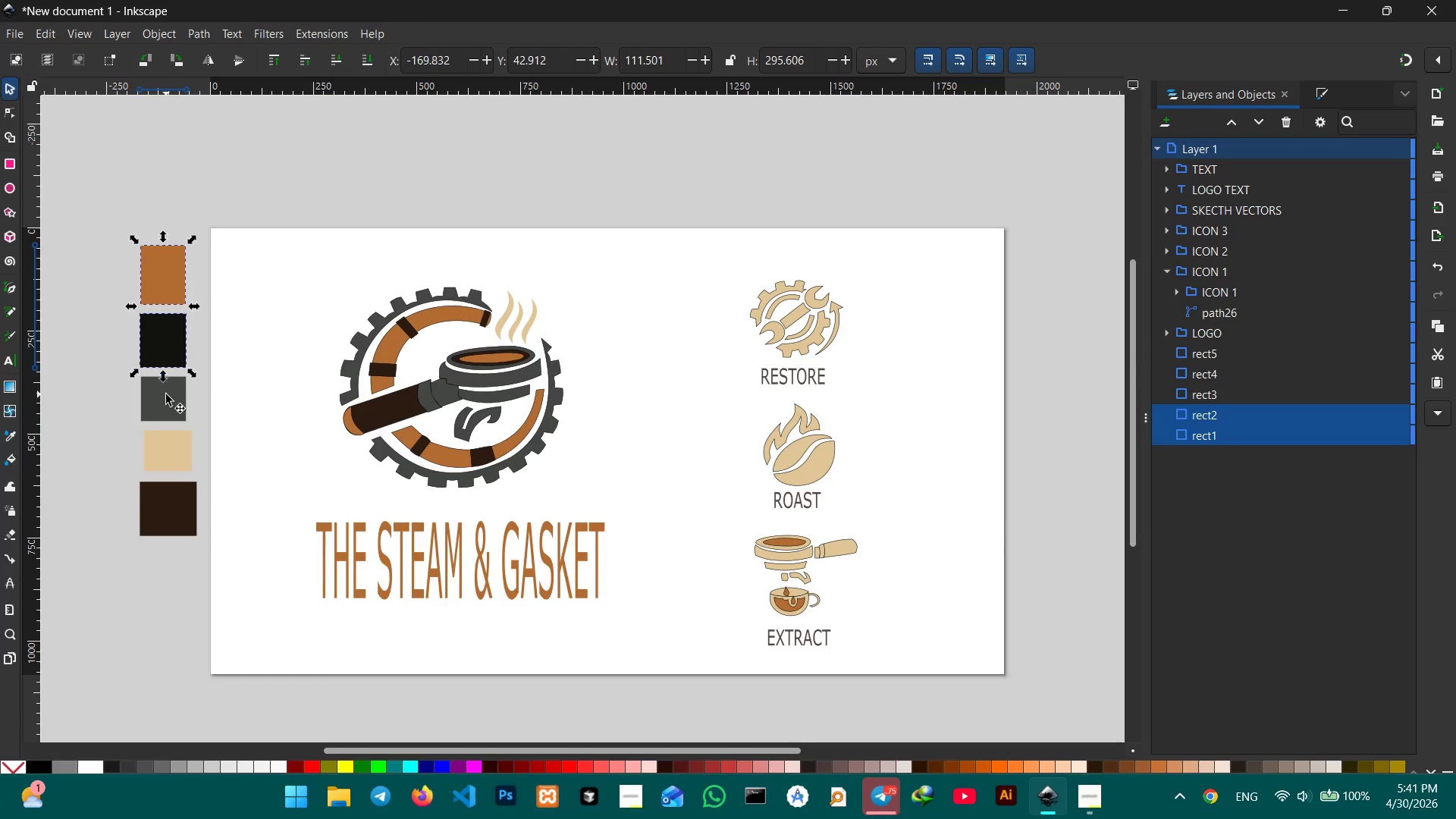 
double_click([166, 394])
 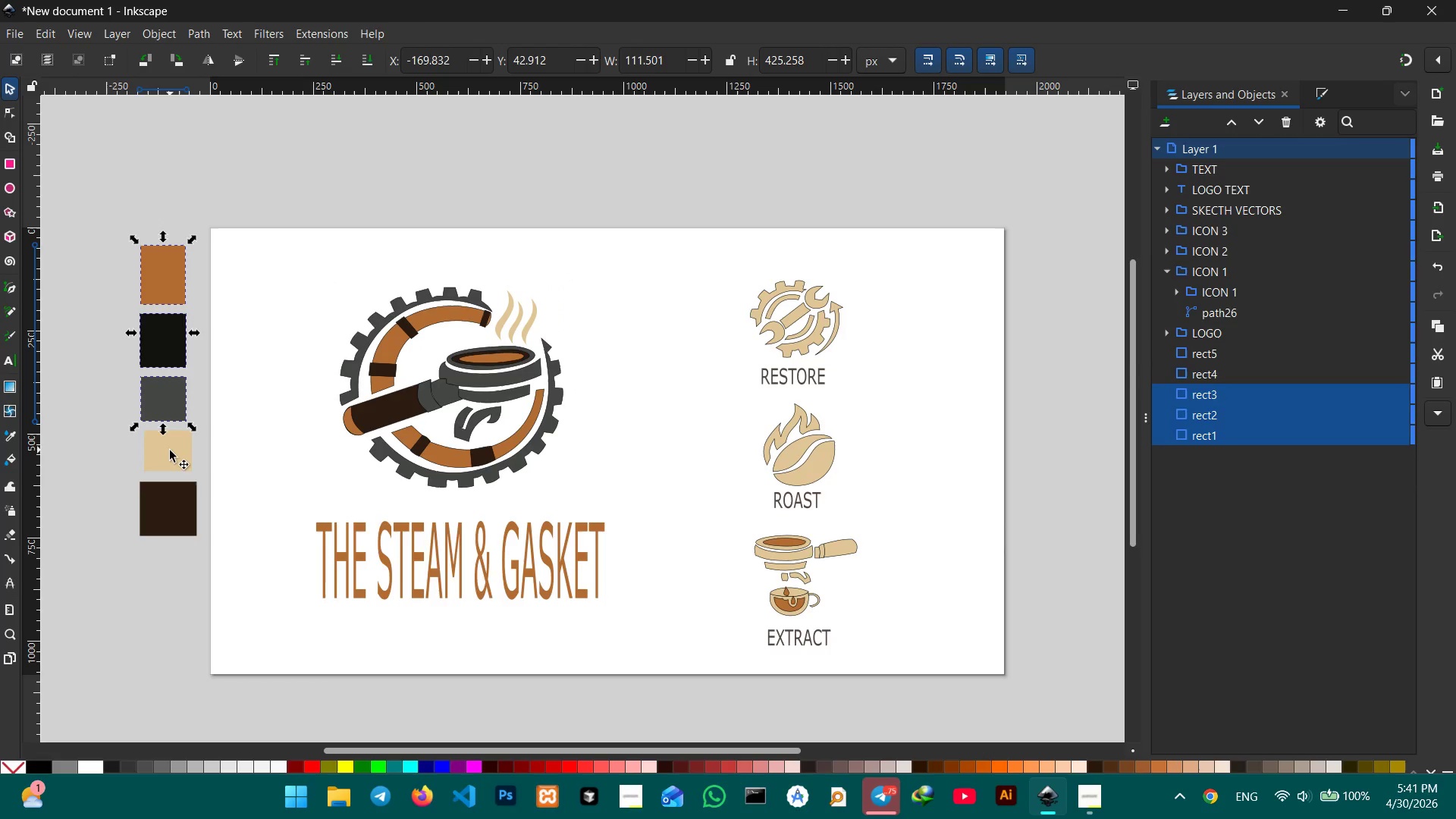 
left_click([169, 453])
 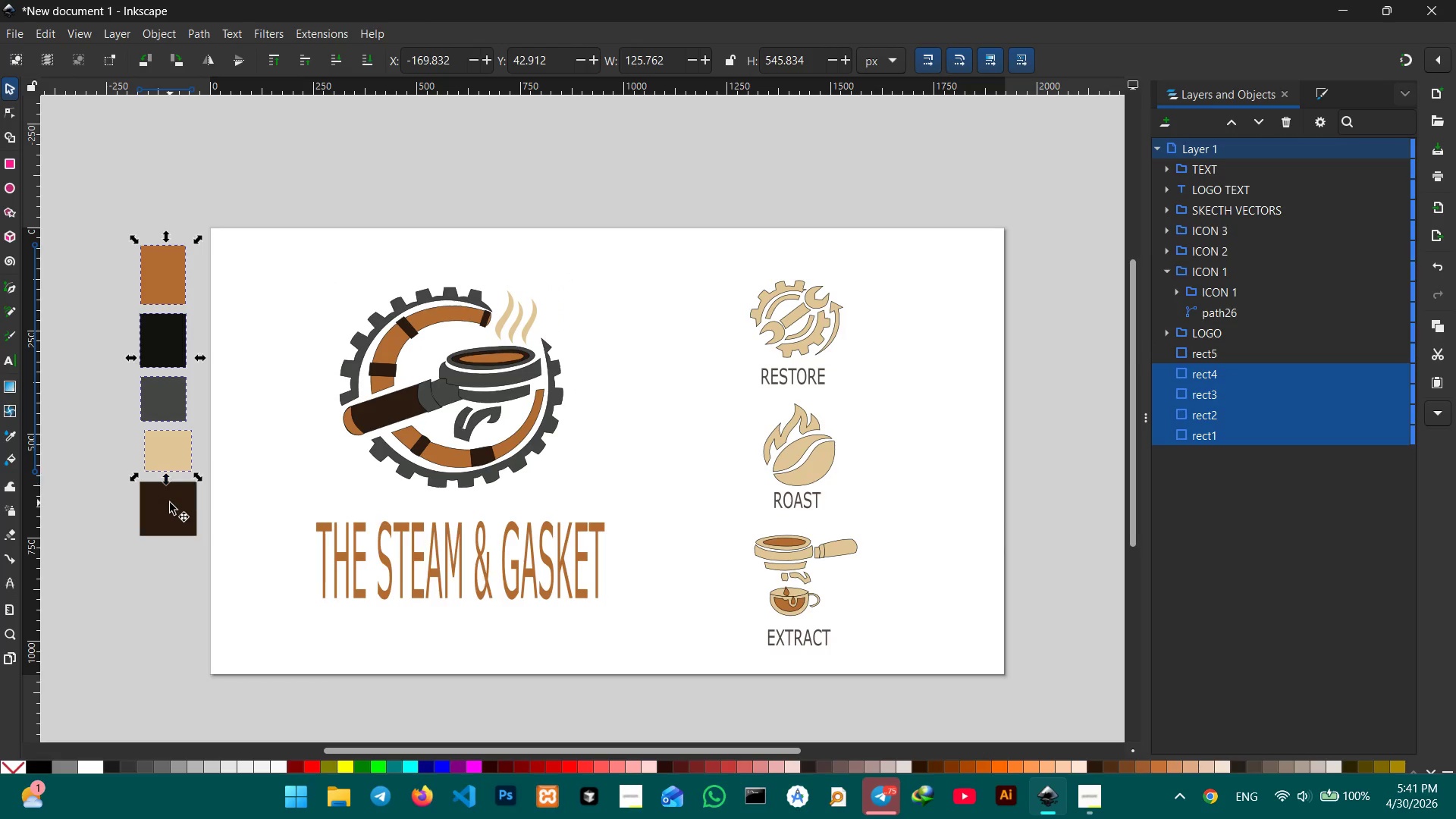 
left_click([170, 503])
 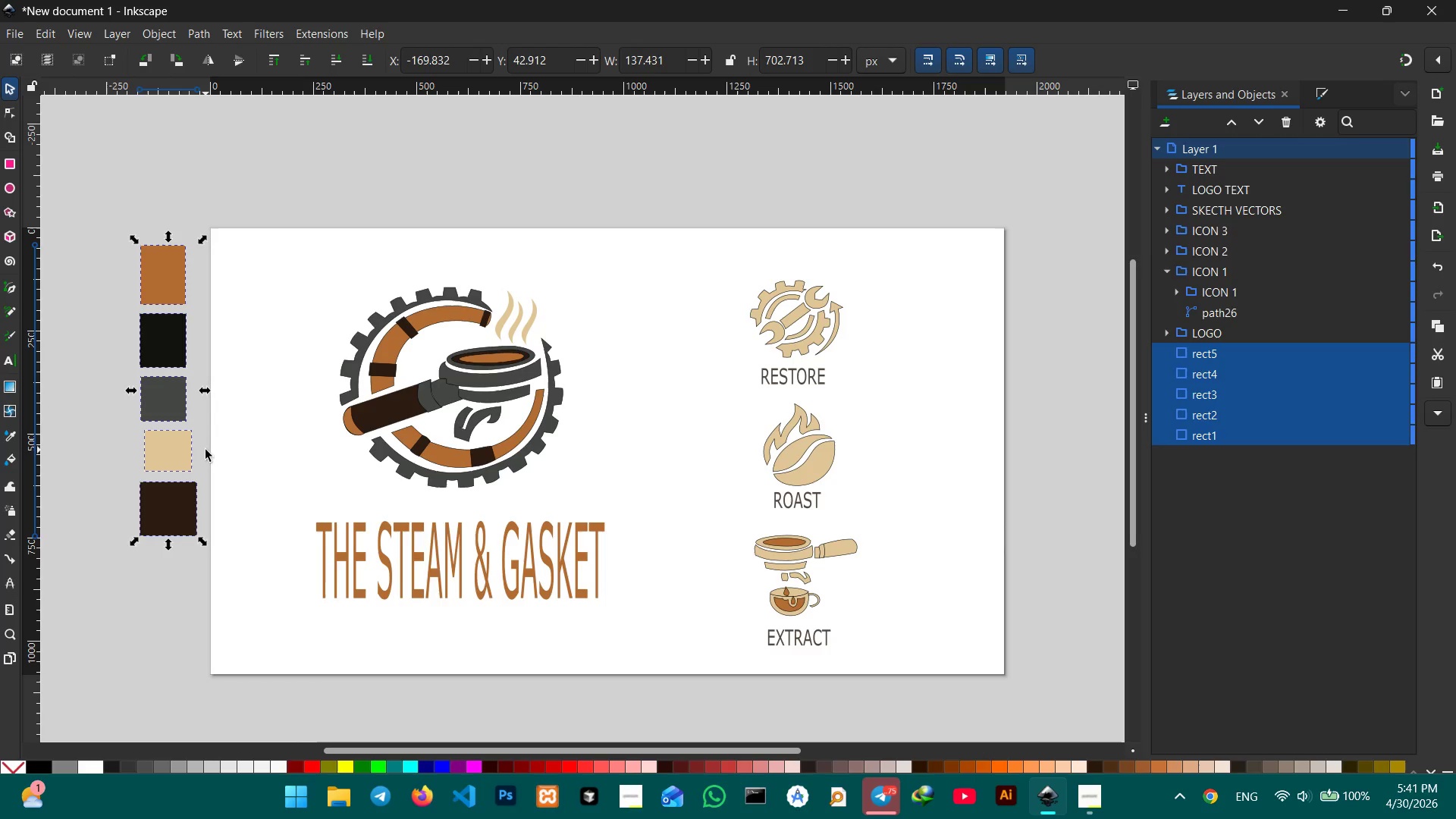 
wait(6.56)
 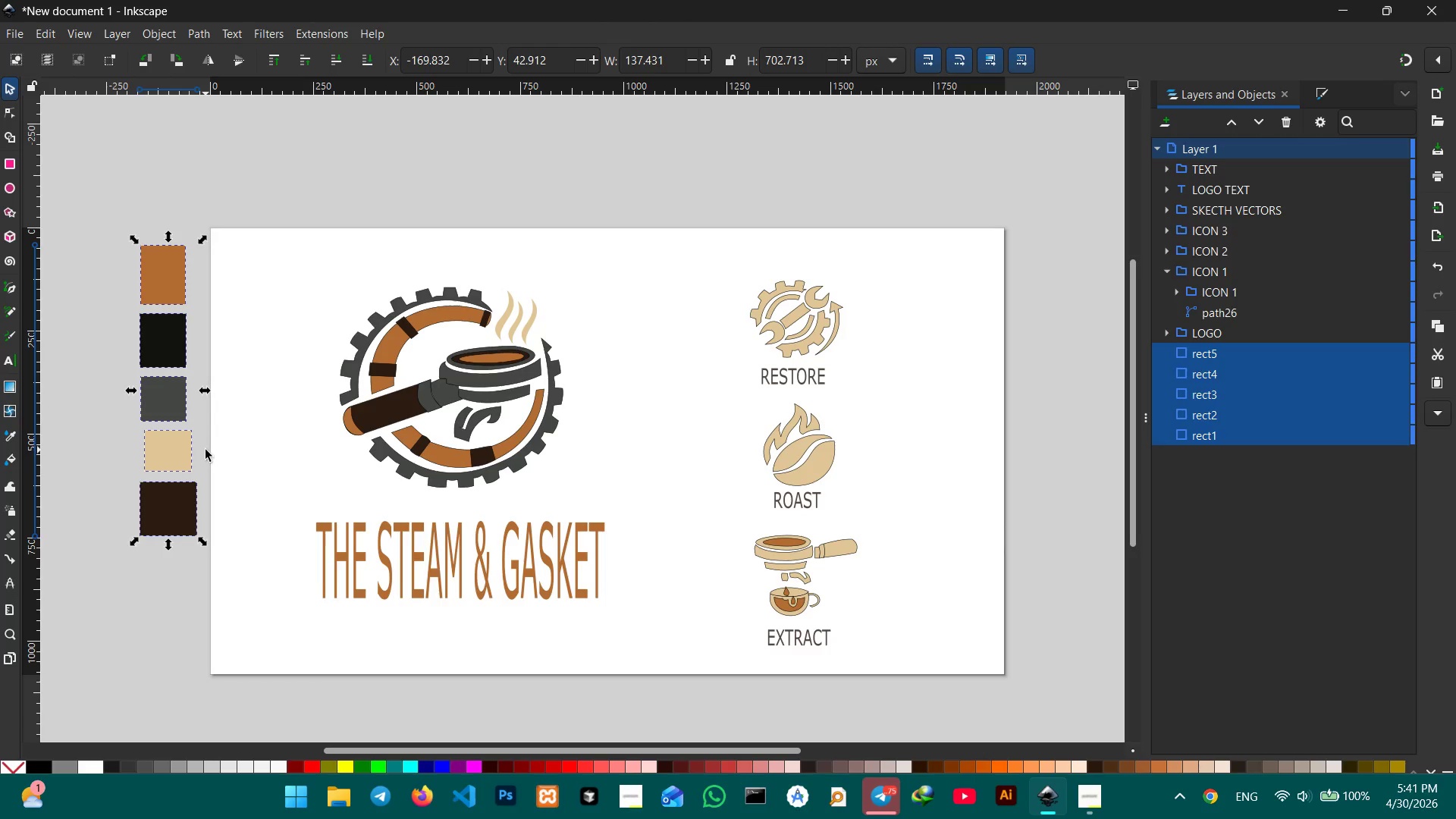 
hold_key(key=ControlLeft, duration=0.81)
 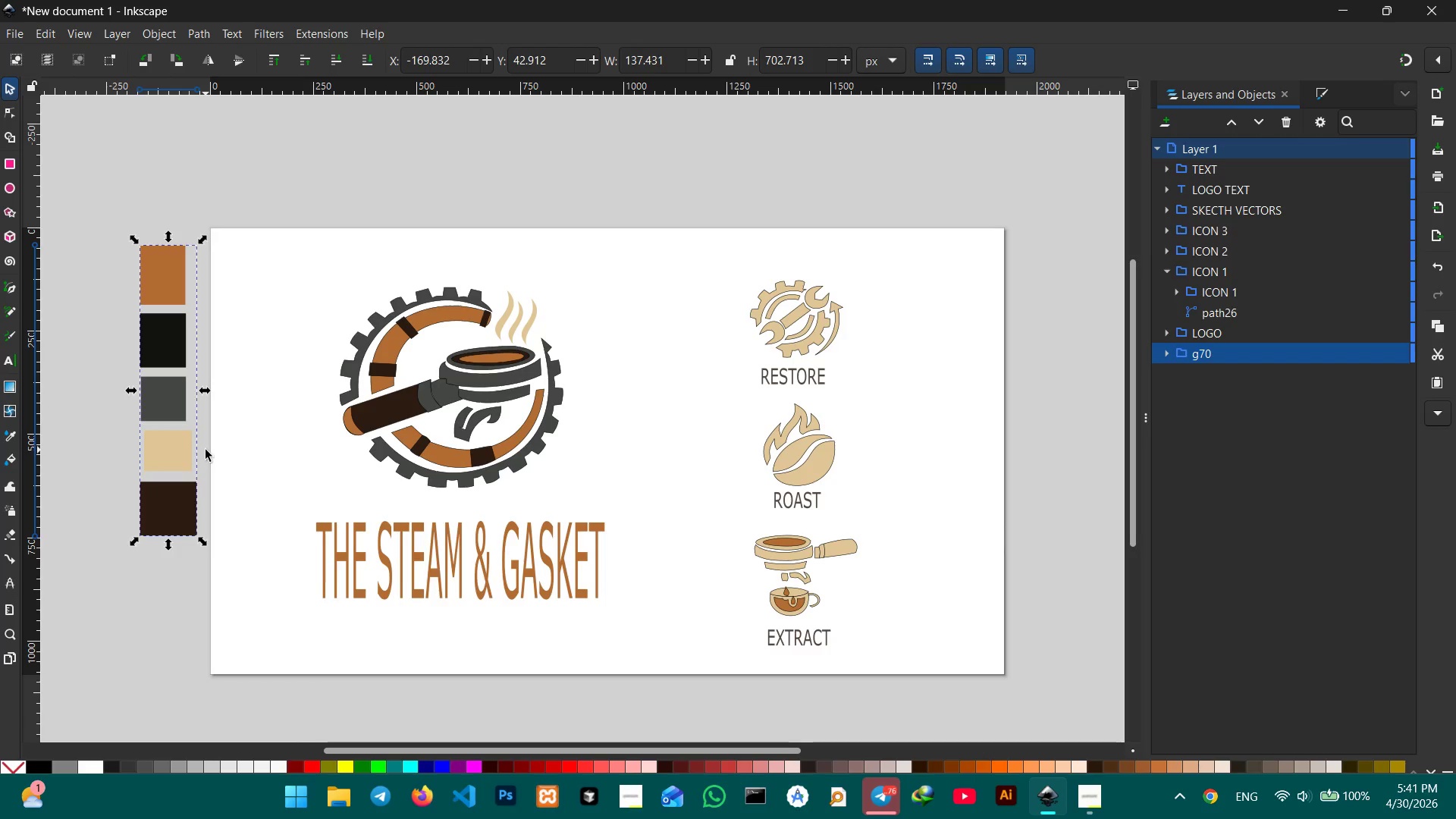 
key(G)
 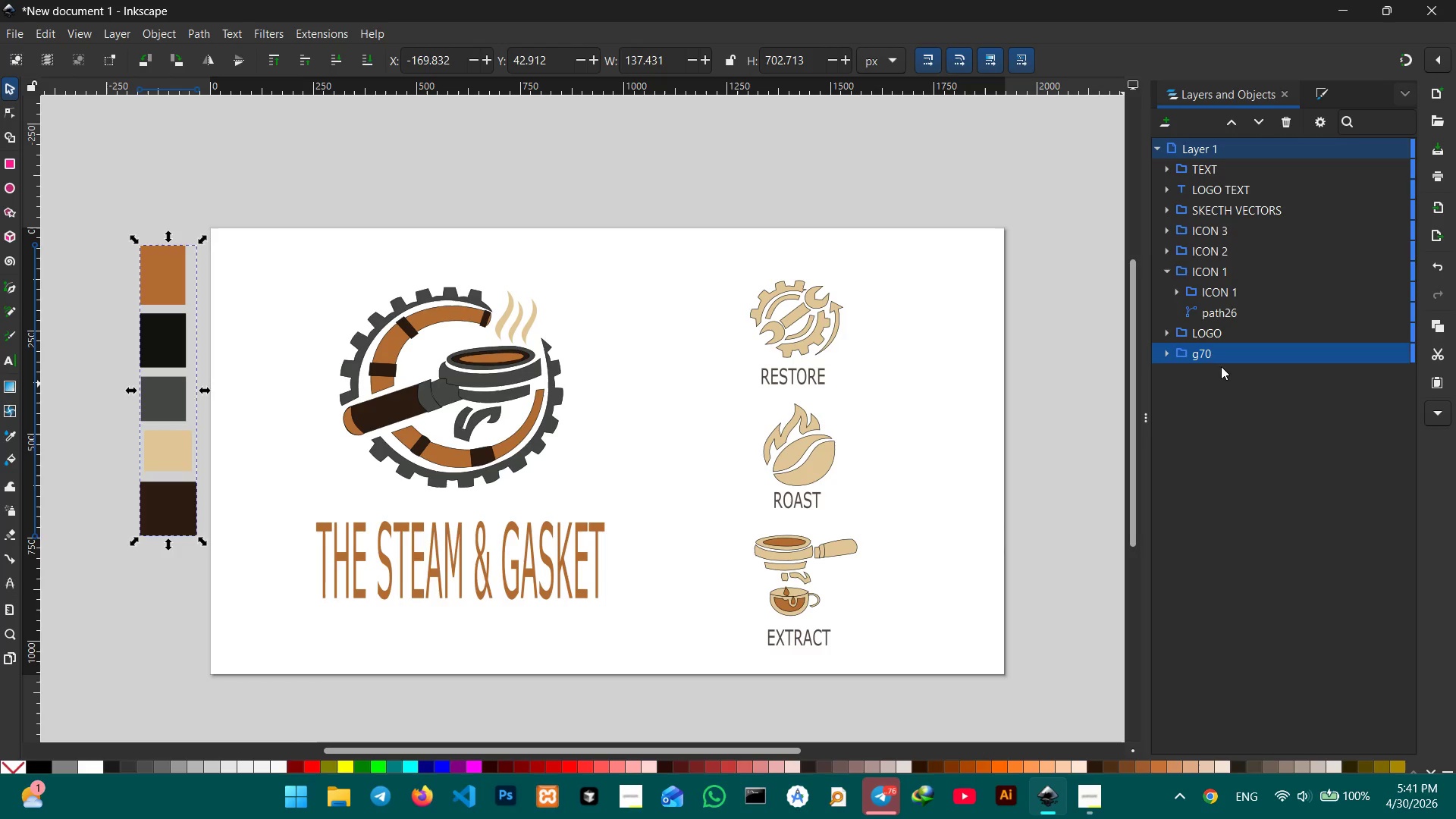 
double_click([1213, 355])
 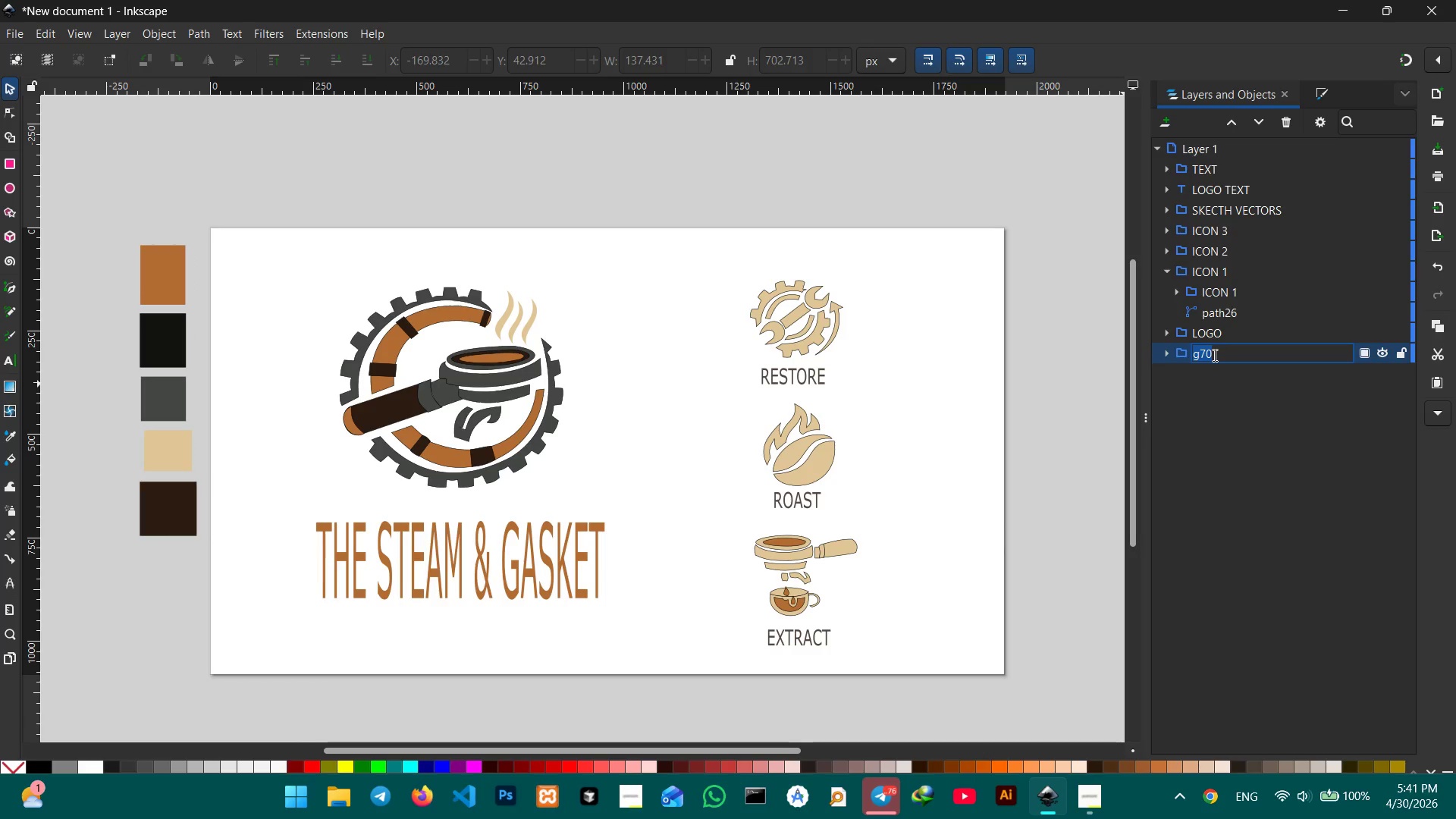 
triple_click([1213, 355])
 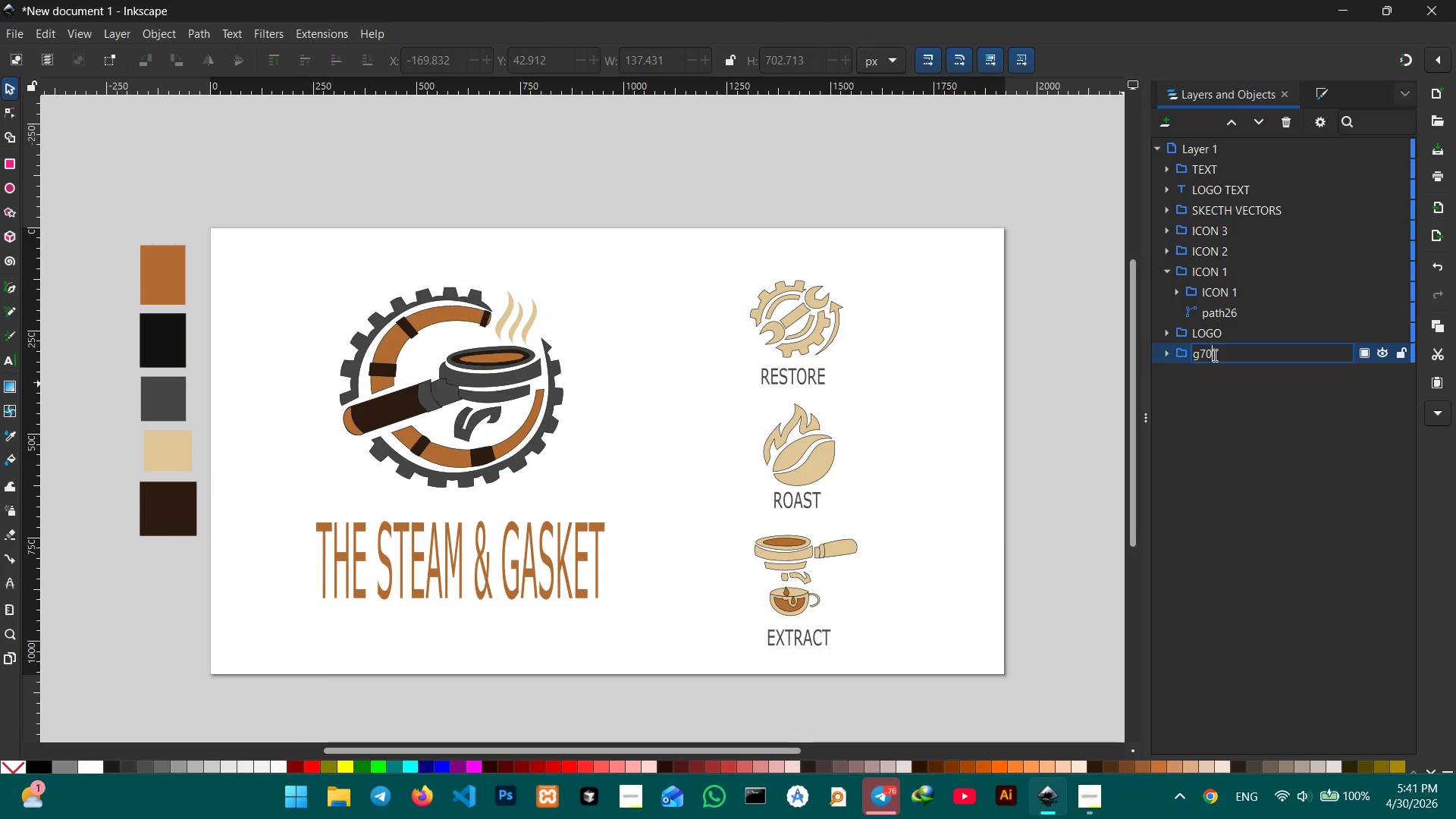 
triple_click([1213, 355])
 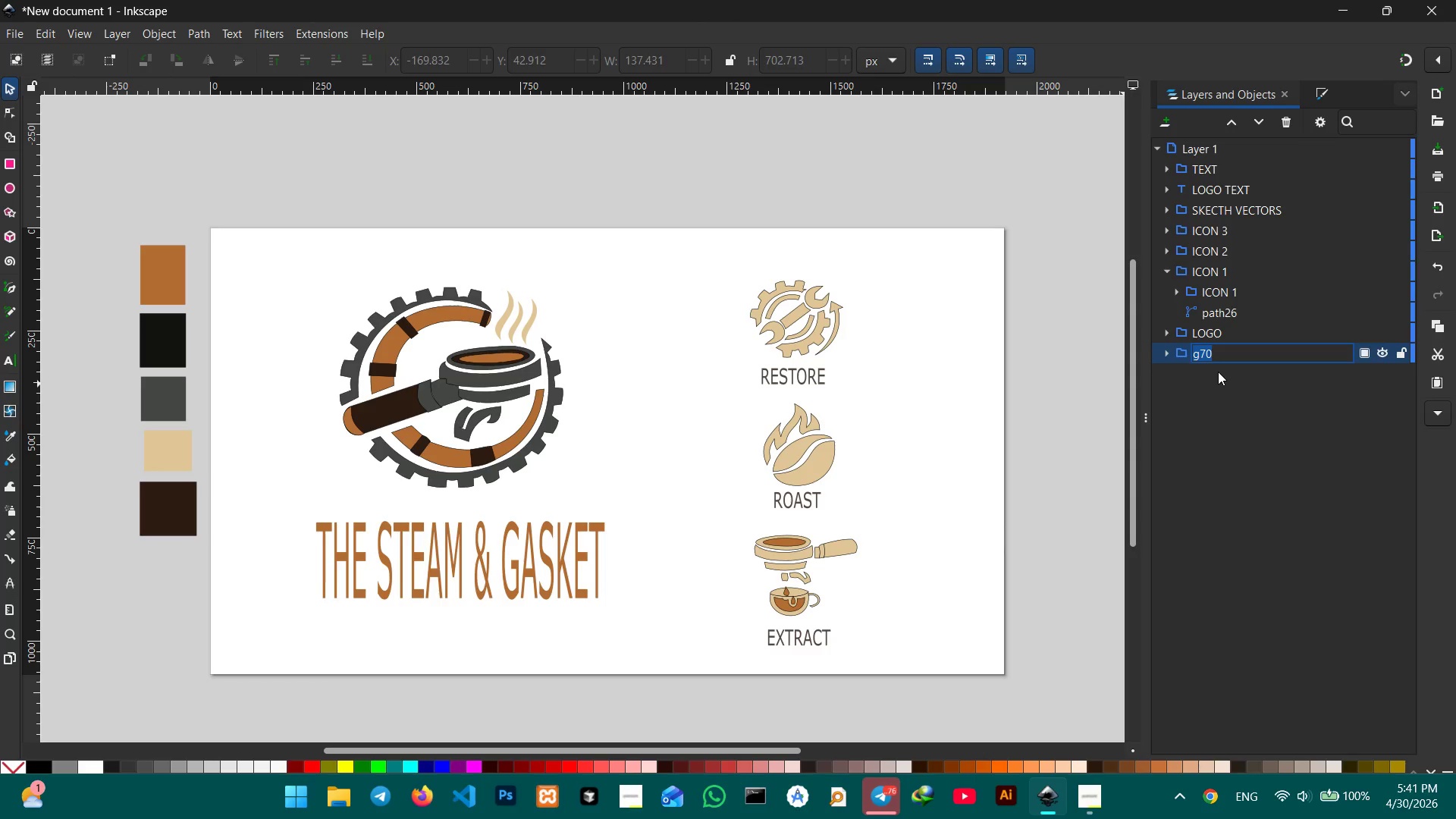 
type(COLOR PALETTE)
 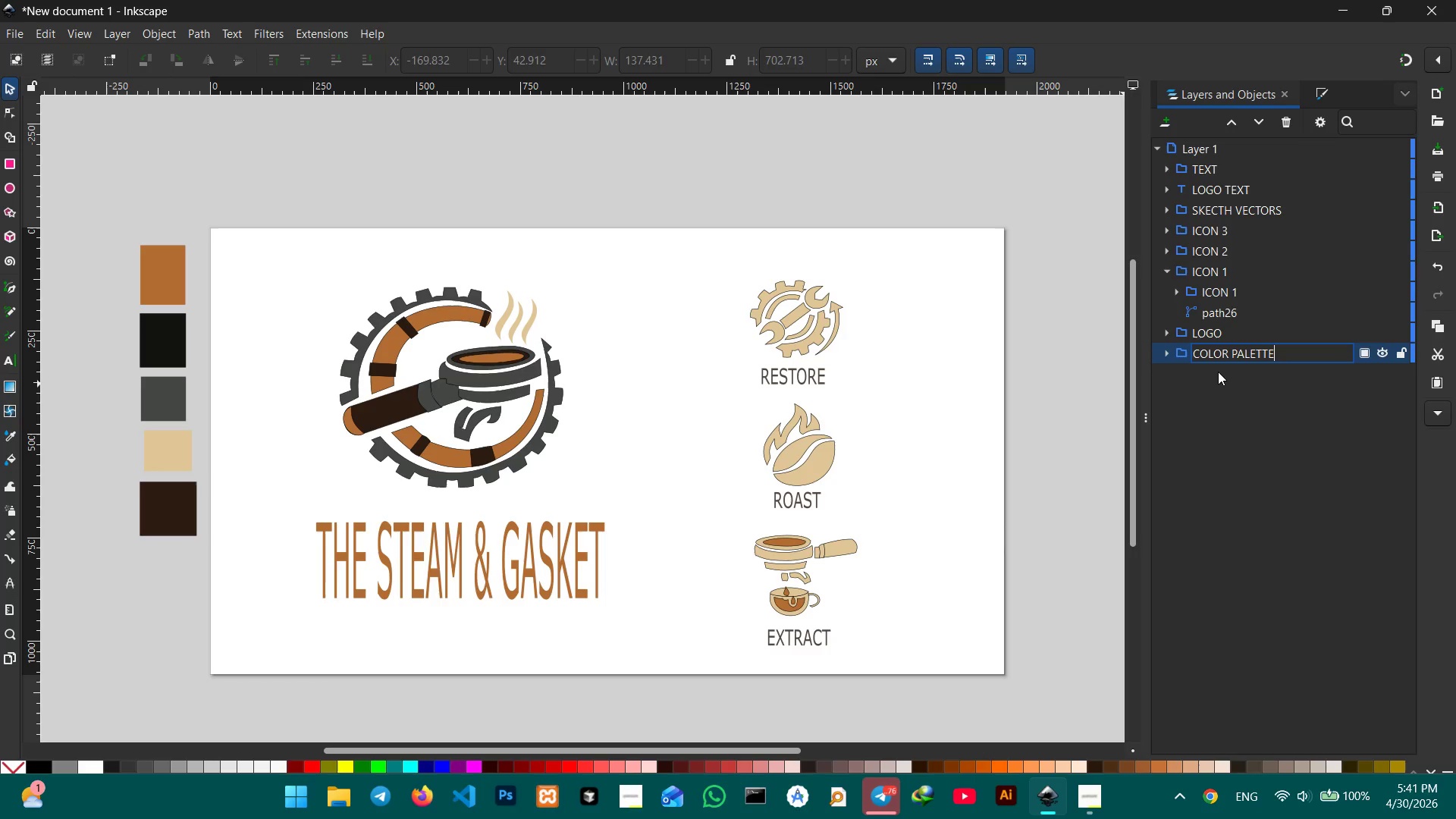 
key(Enter)
 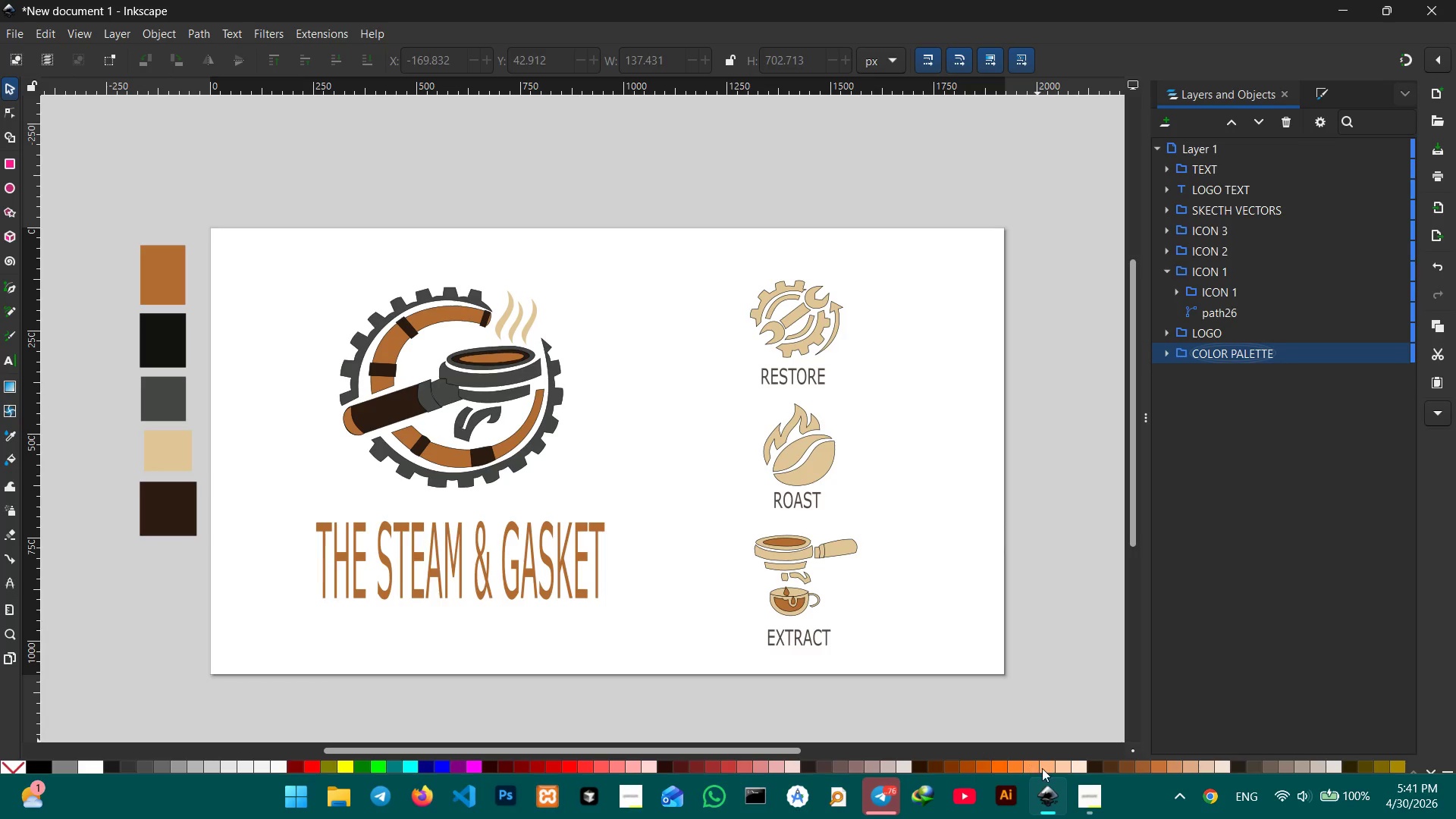 
left_click([1094, 799])